 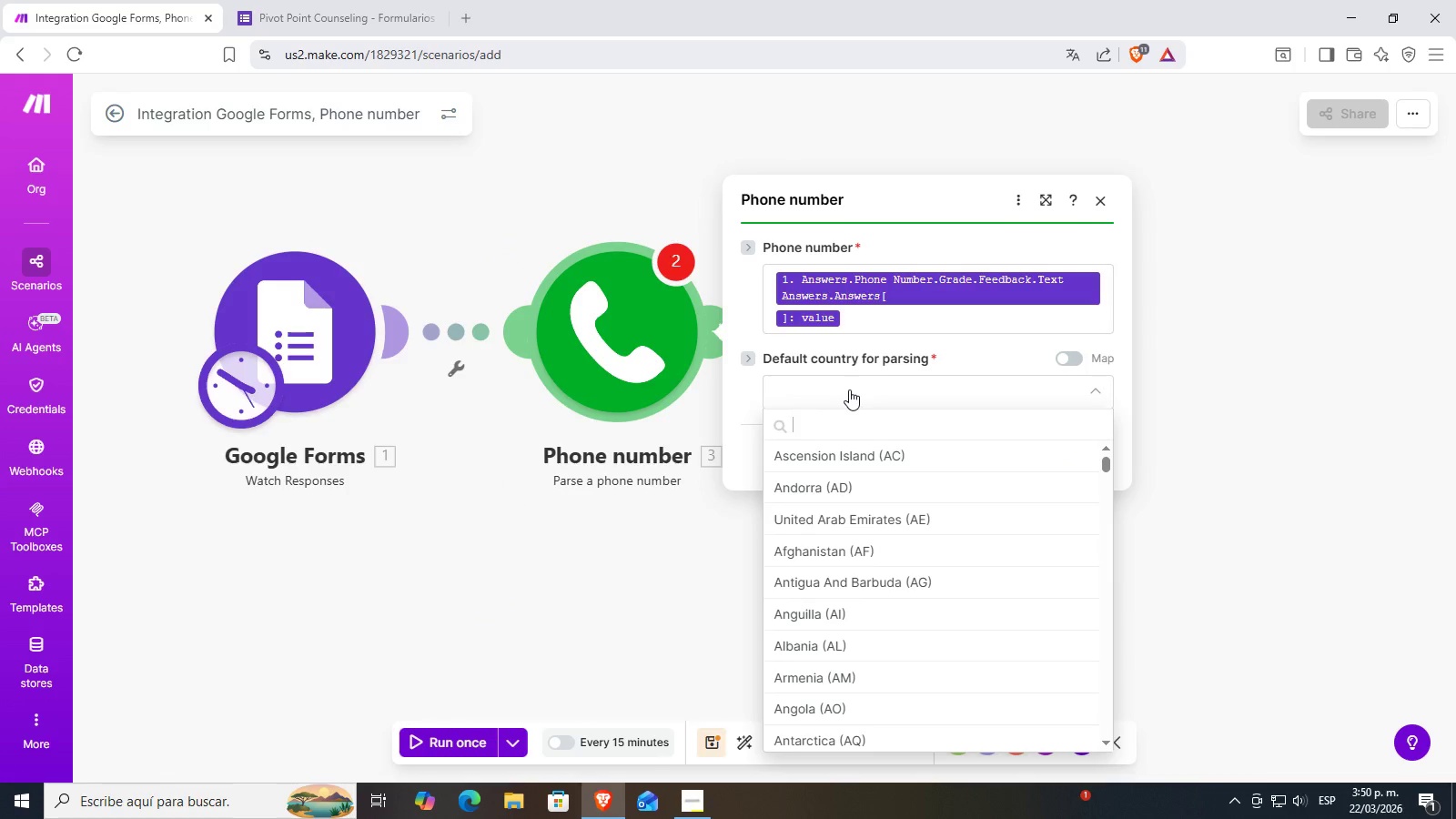 
scroll: coordinate [876, 489], scroll_direction: up, amount: 1.0
 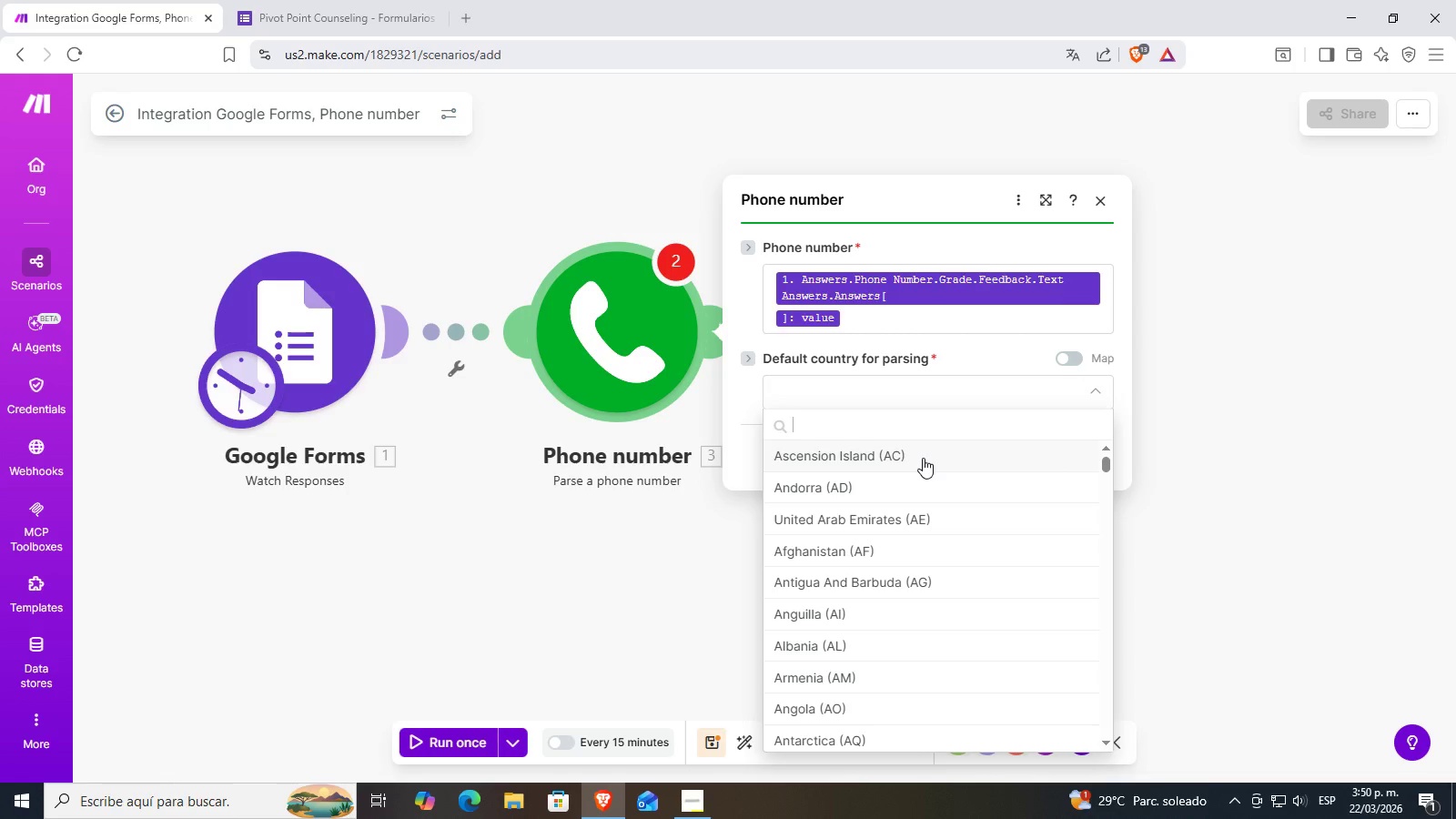 
type(united)
 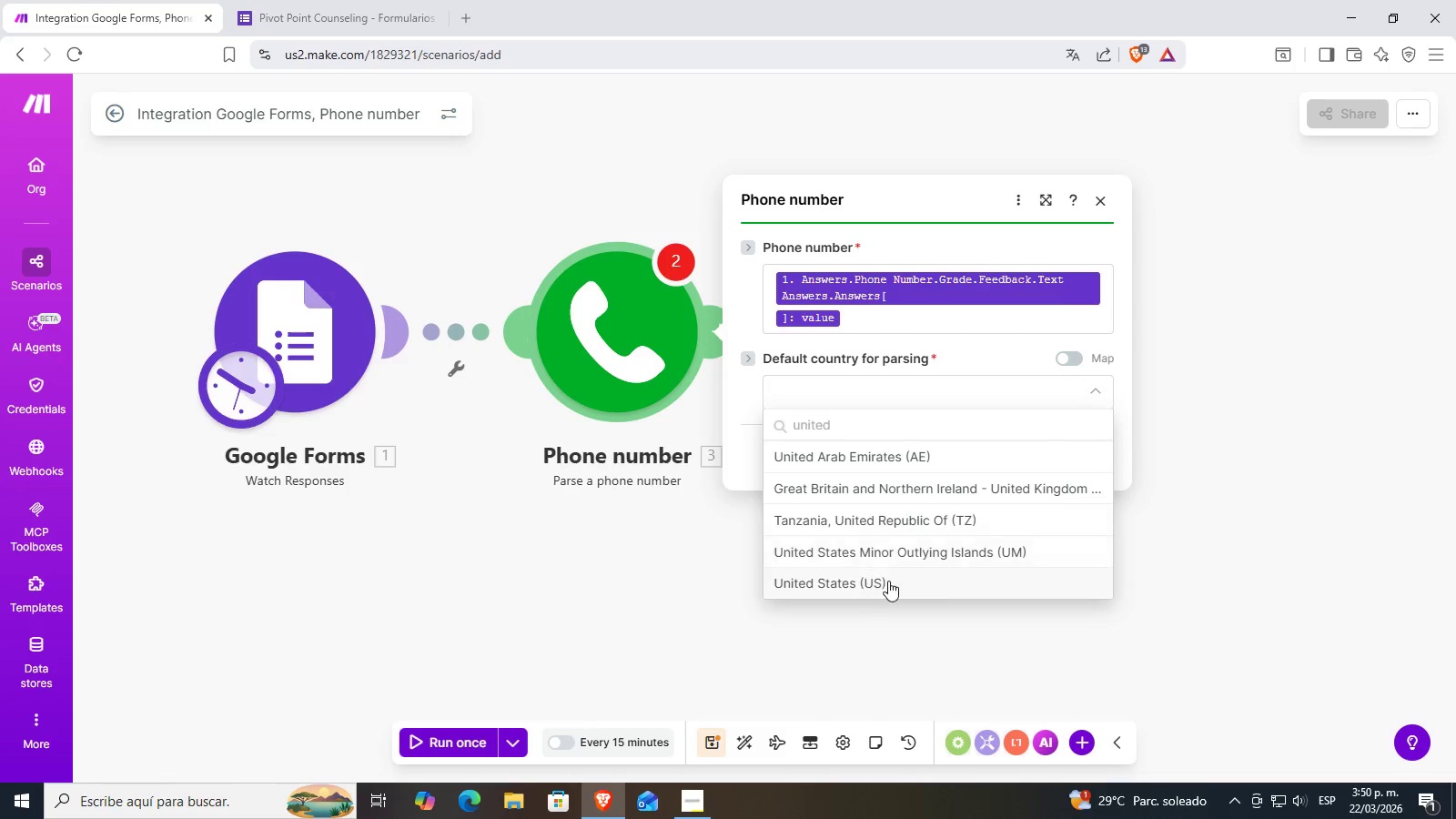 
left_click([889, 589])
 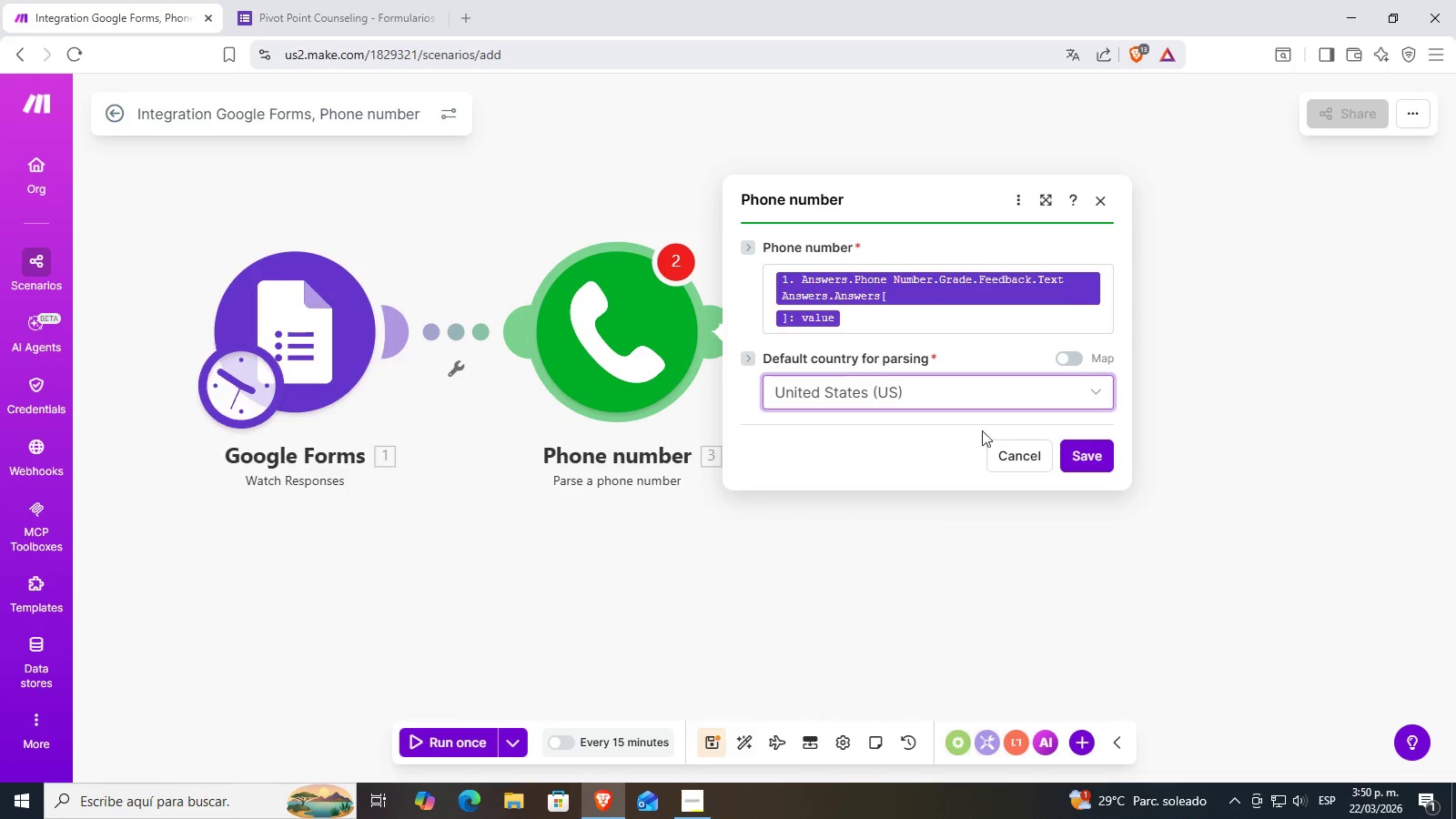 
left_click([971, 444])
 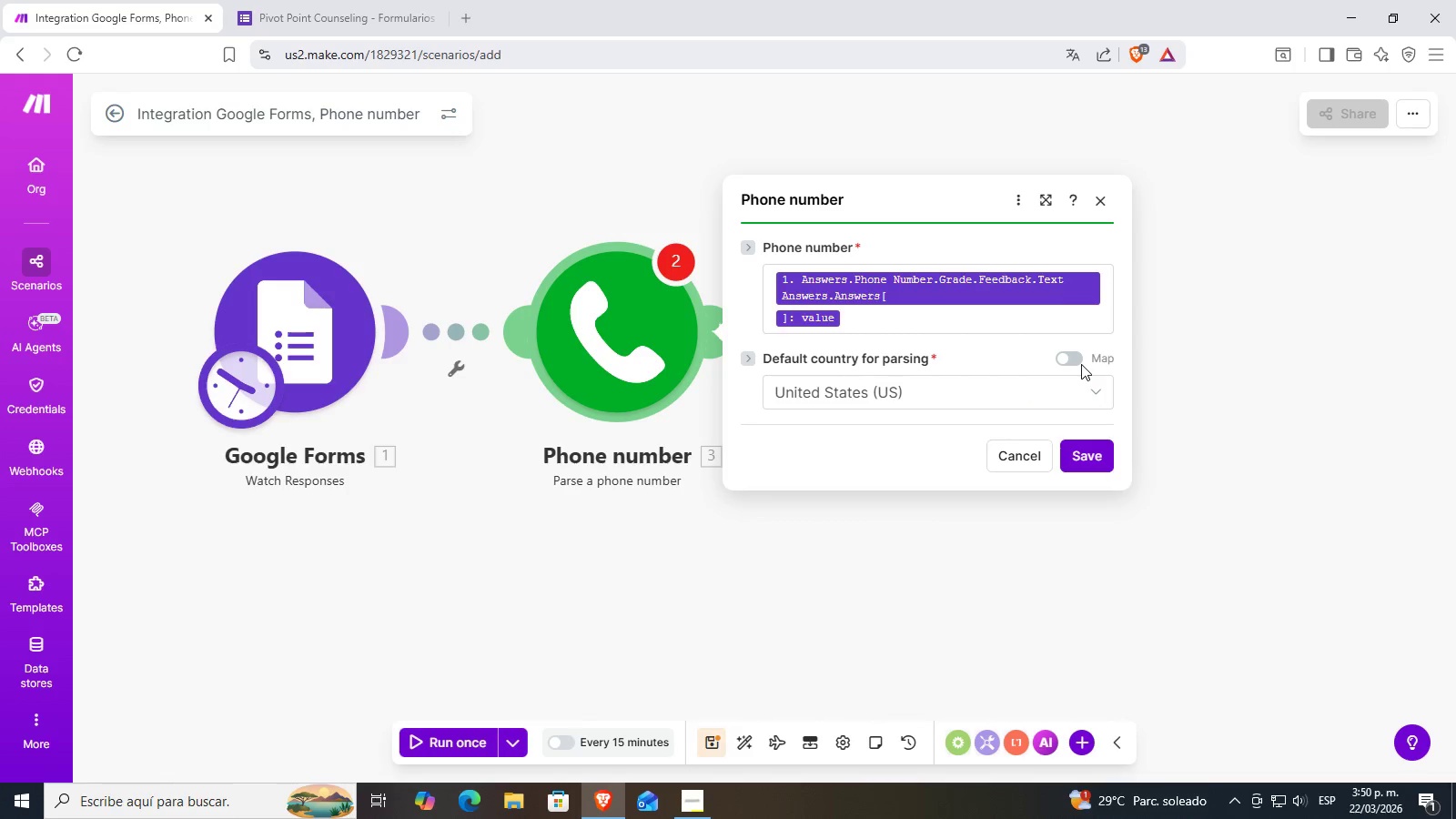 
double_click([1071, 362])
 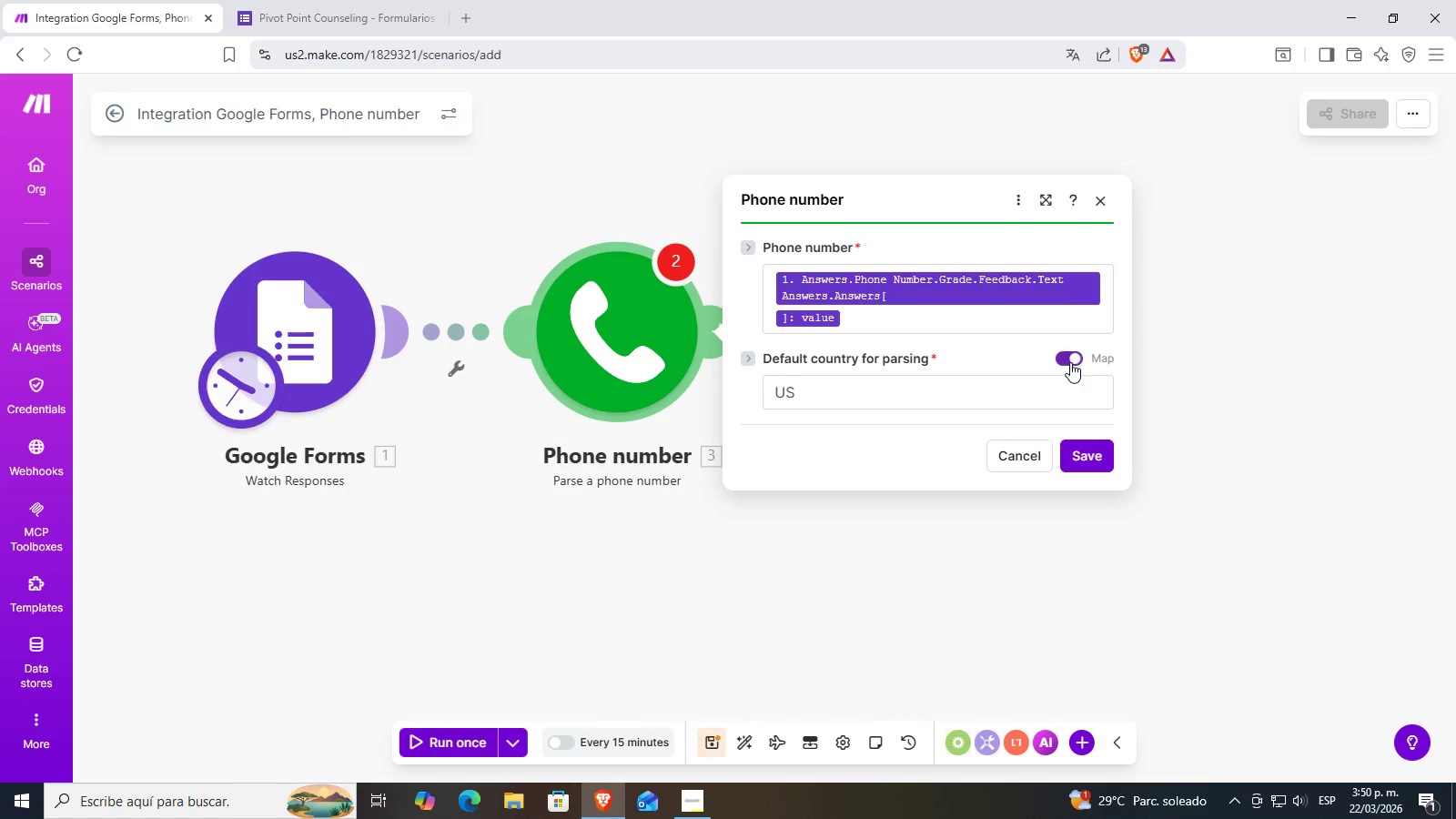 
triple_click([1070, 362])
 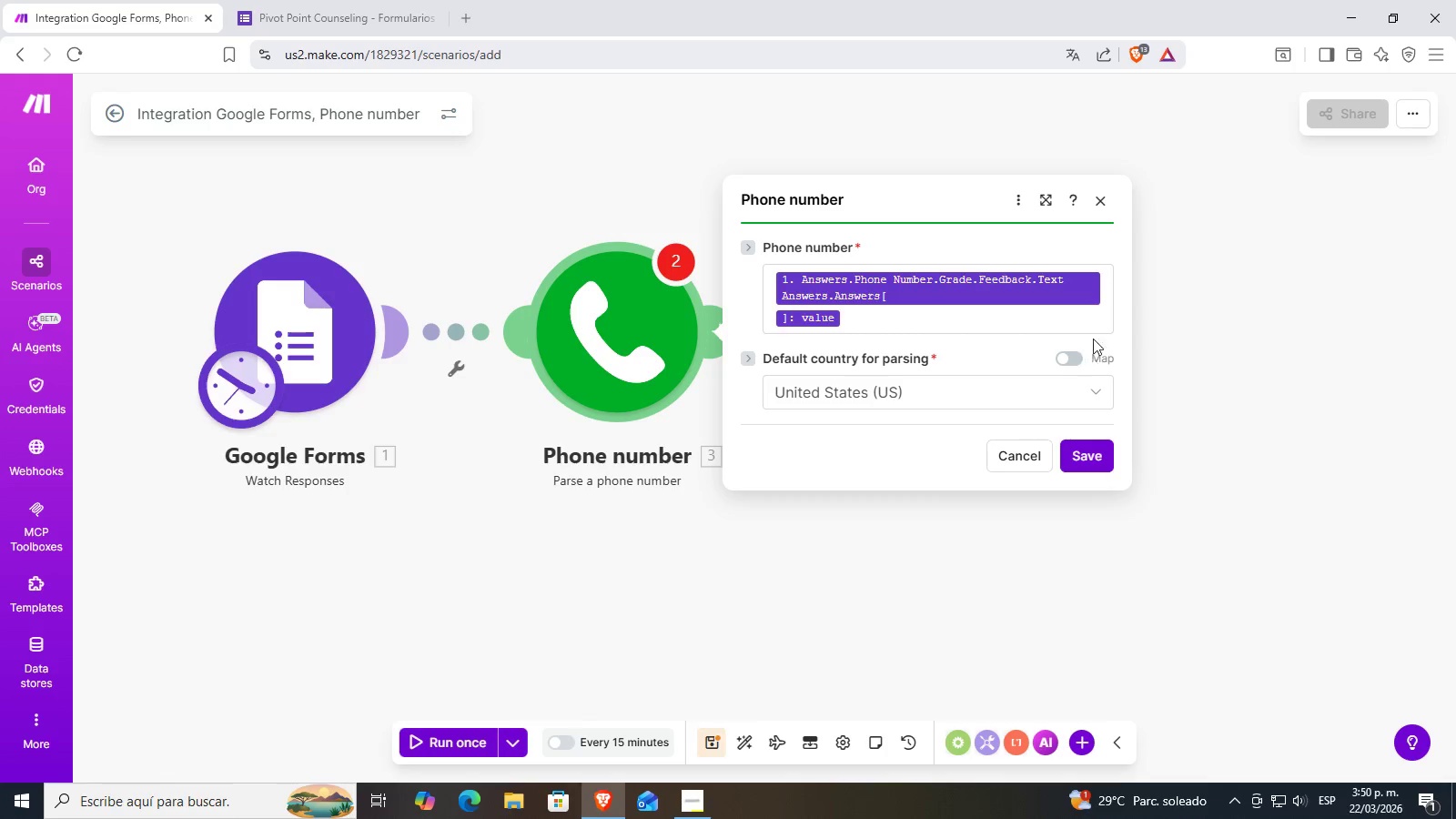 
left_click([1079, 368])
 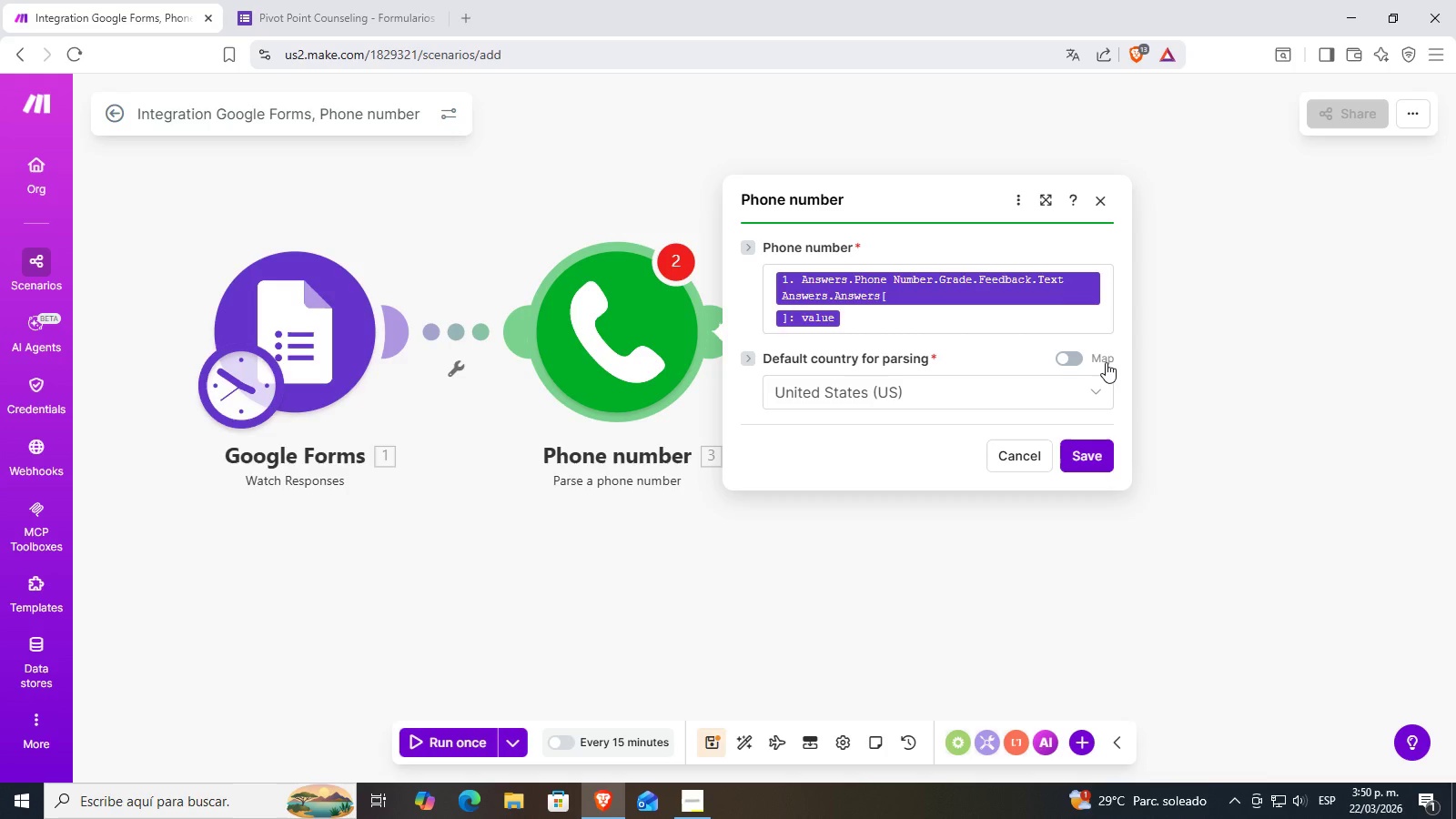 
left_click([1106, 362])
 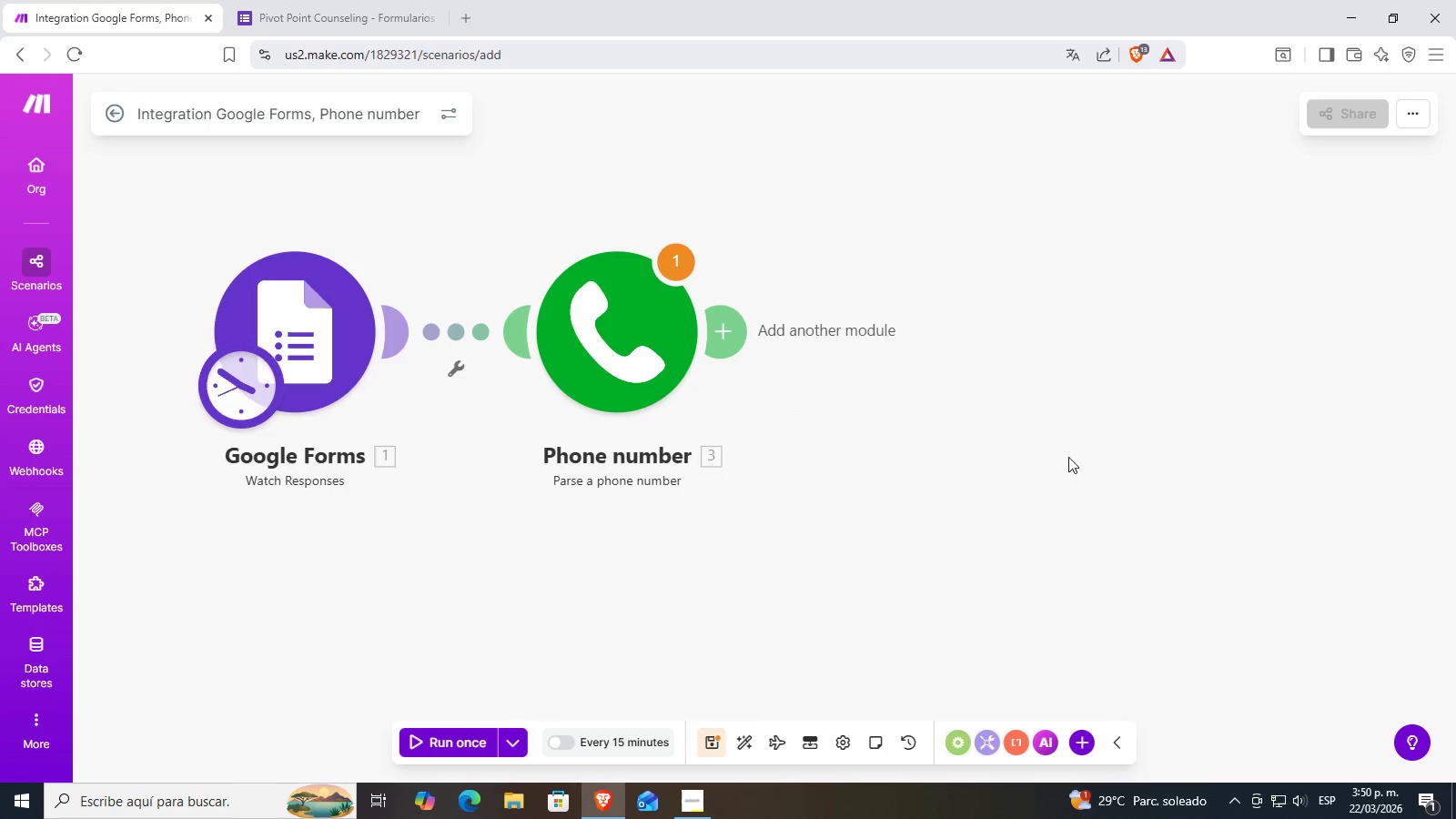 
left_click([663, 368])
 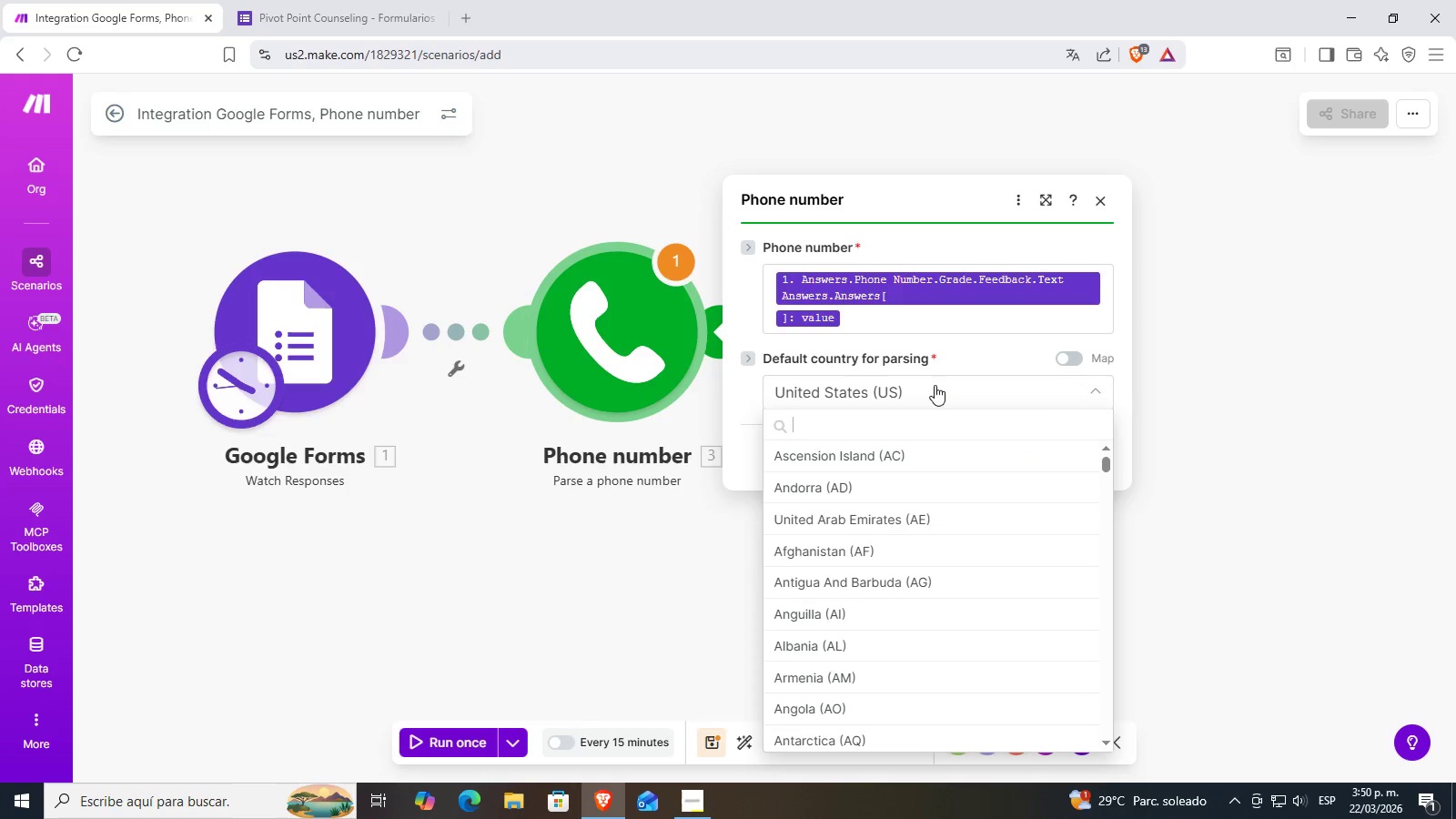 
left_click([935, 385])
 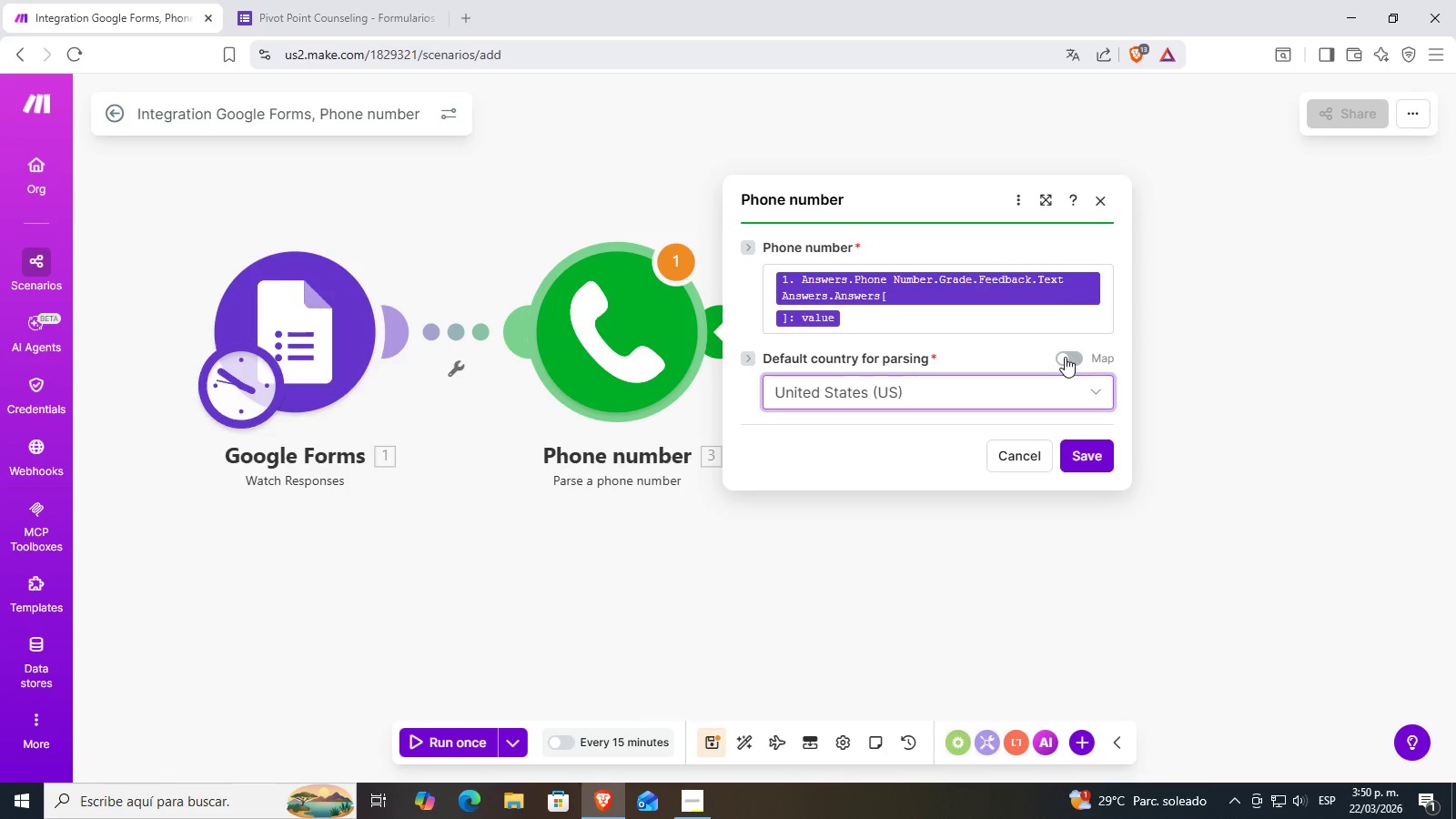 
left_click_drag(start_coordinate=[630, 340], to_coordinate=[745, 262])
 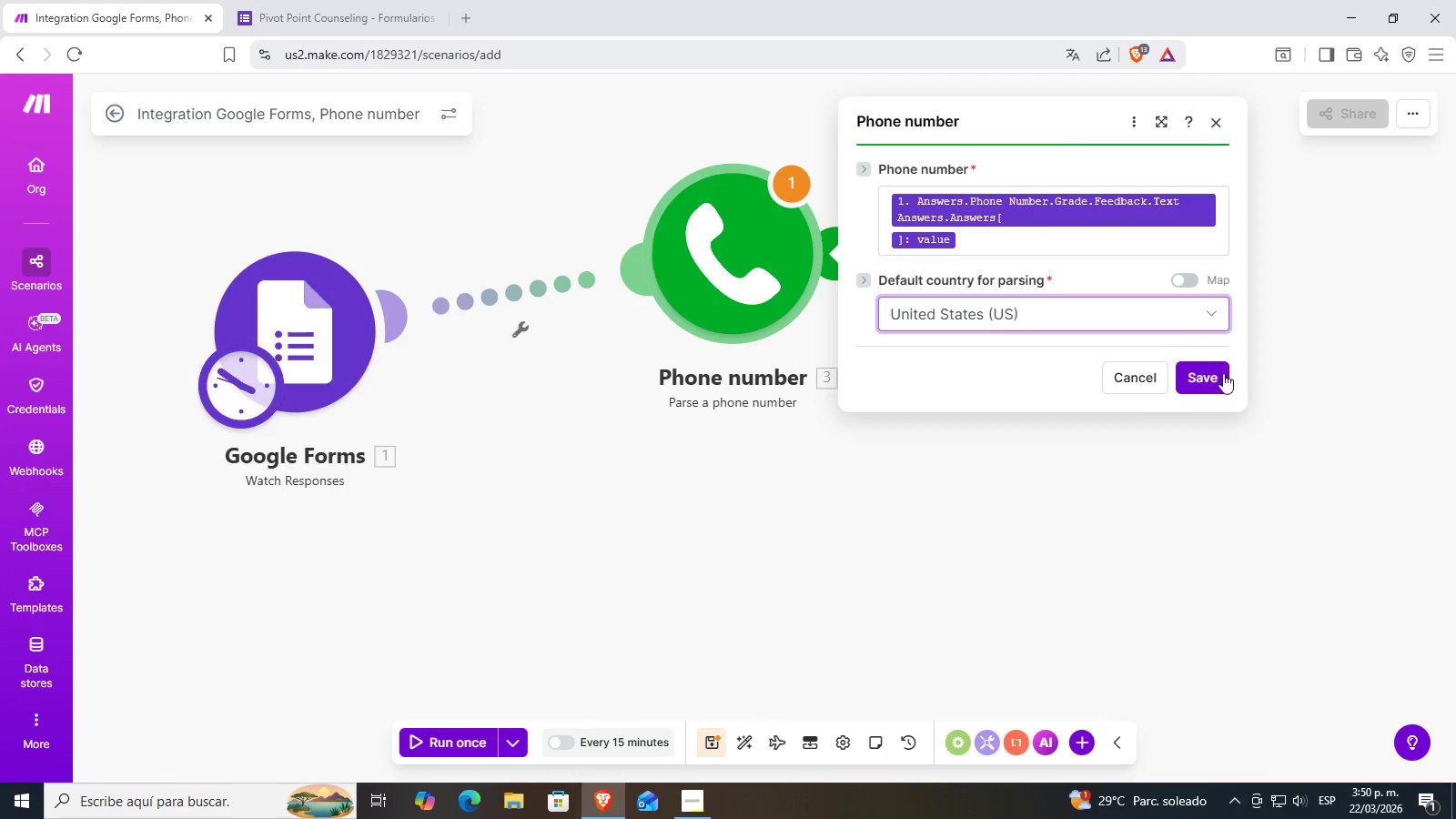 
left_click([1208, 376])
 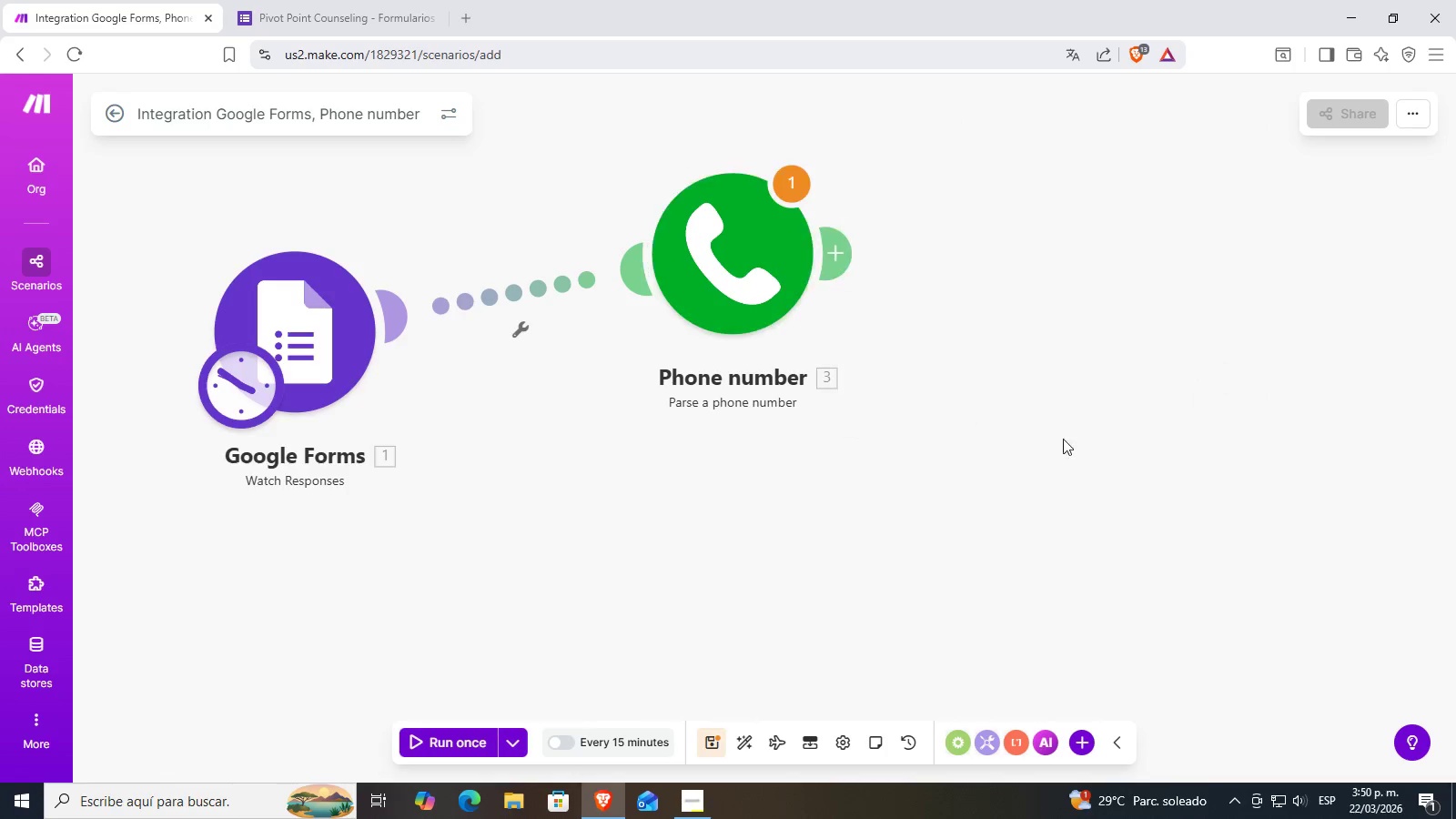 
scroll: coordinate [1040, 444], scroll_direction: down, amount: 3.0
 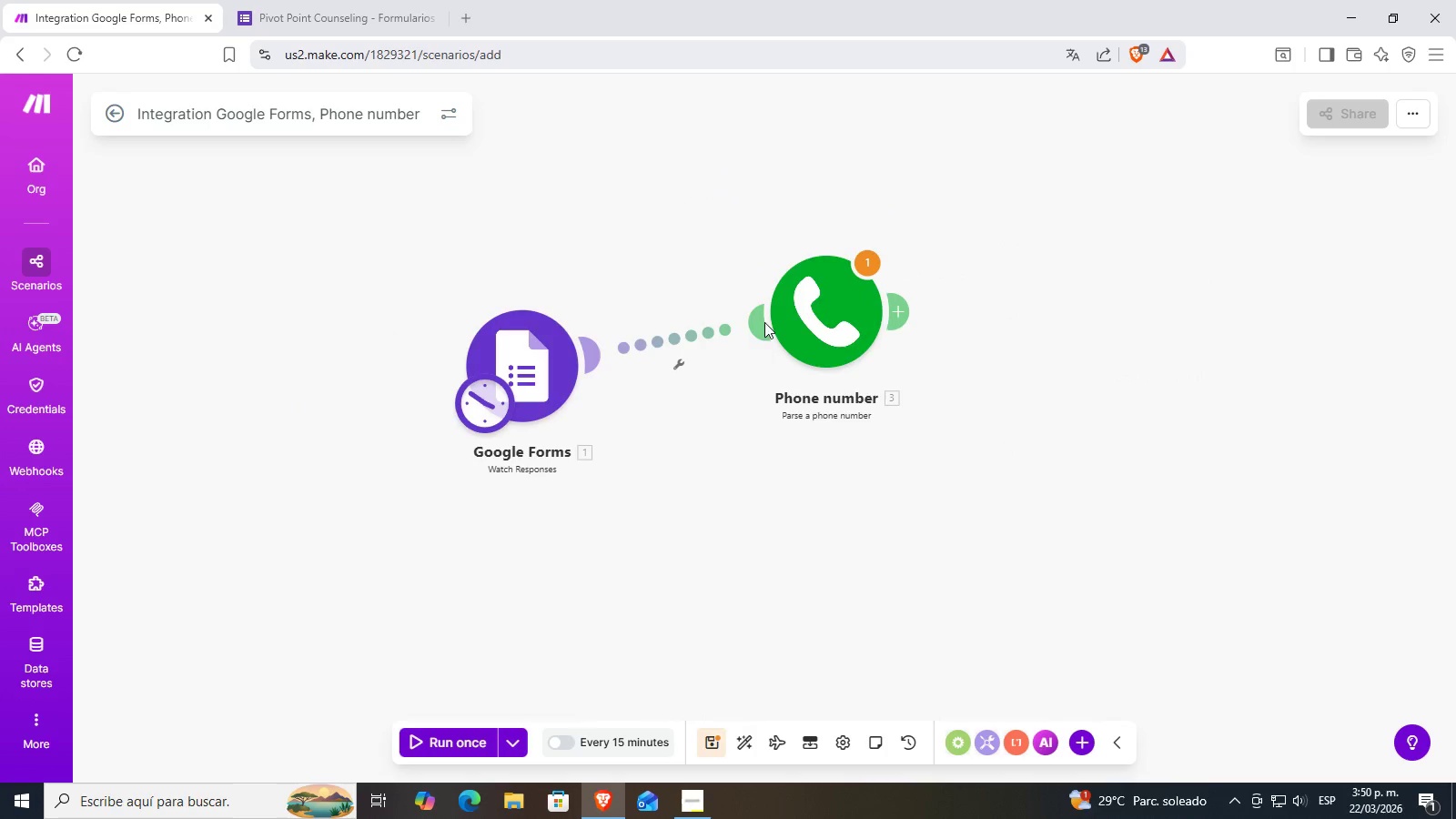 
left_click_drag(start_coordinate=[851, 303], to_coordinate=[817, 337])
 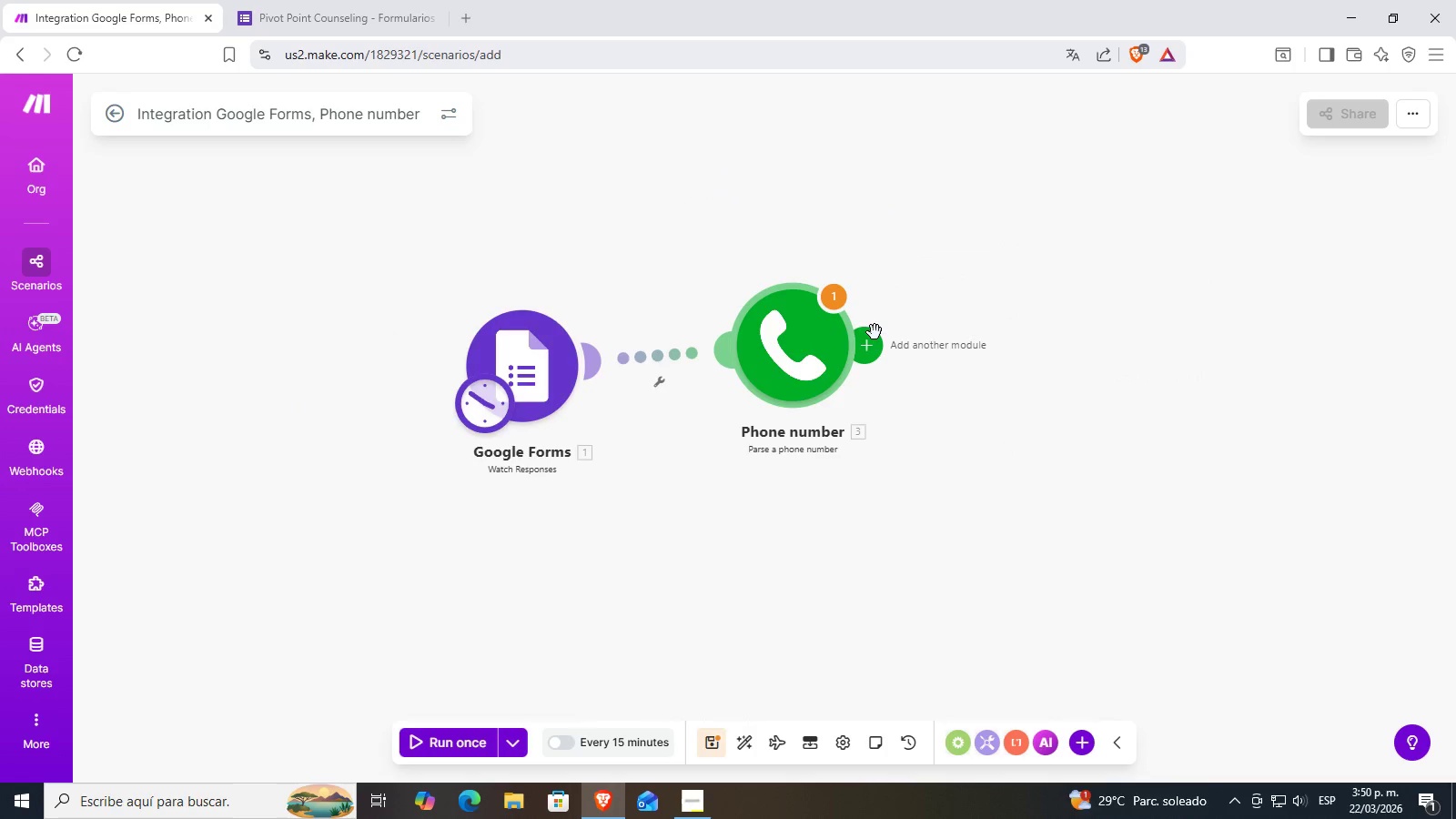 
left_click_drag(start_coordinate=[879, 339], to_coordinate=[884, 339])
 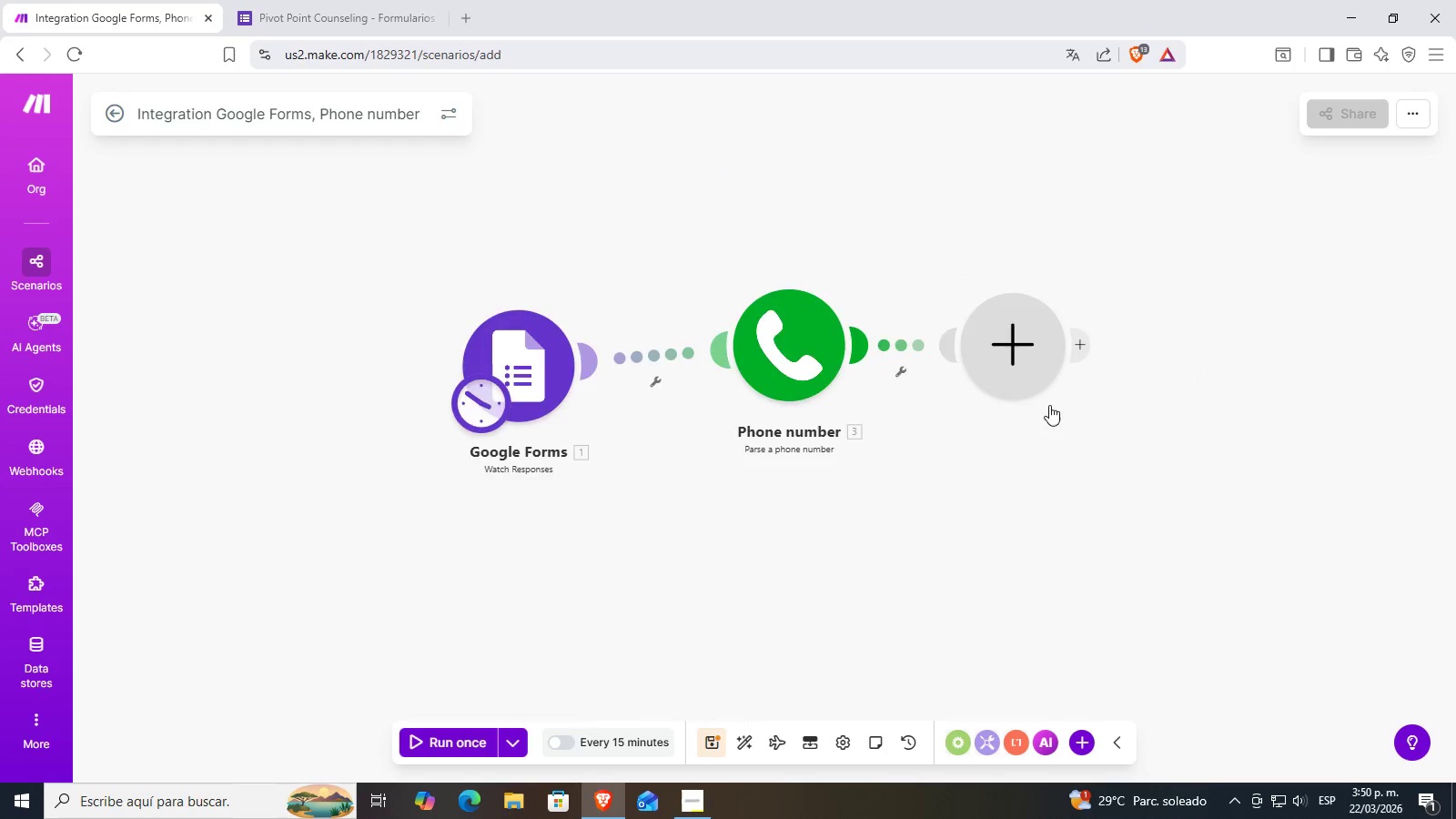 
left_click_drag(start_coordinate=[975, 485], to_coordinate=[880, 561])
 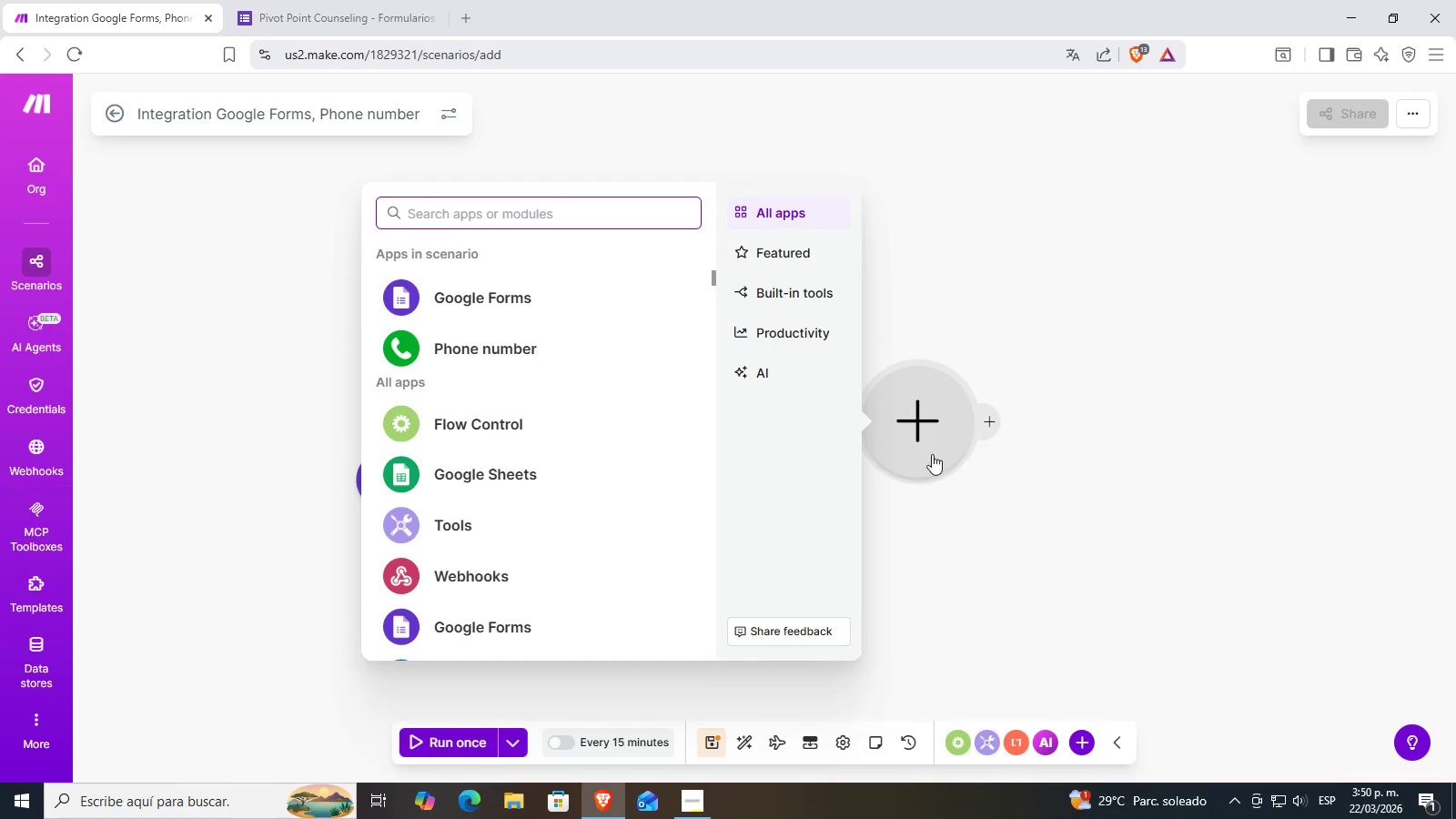 
left_click_drag(start_coordinate=[932, 453], to_coordinate=[990, 408])
 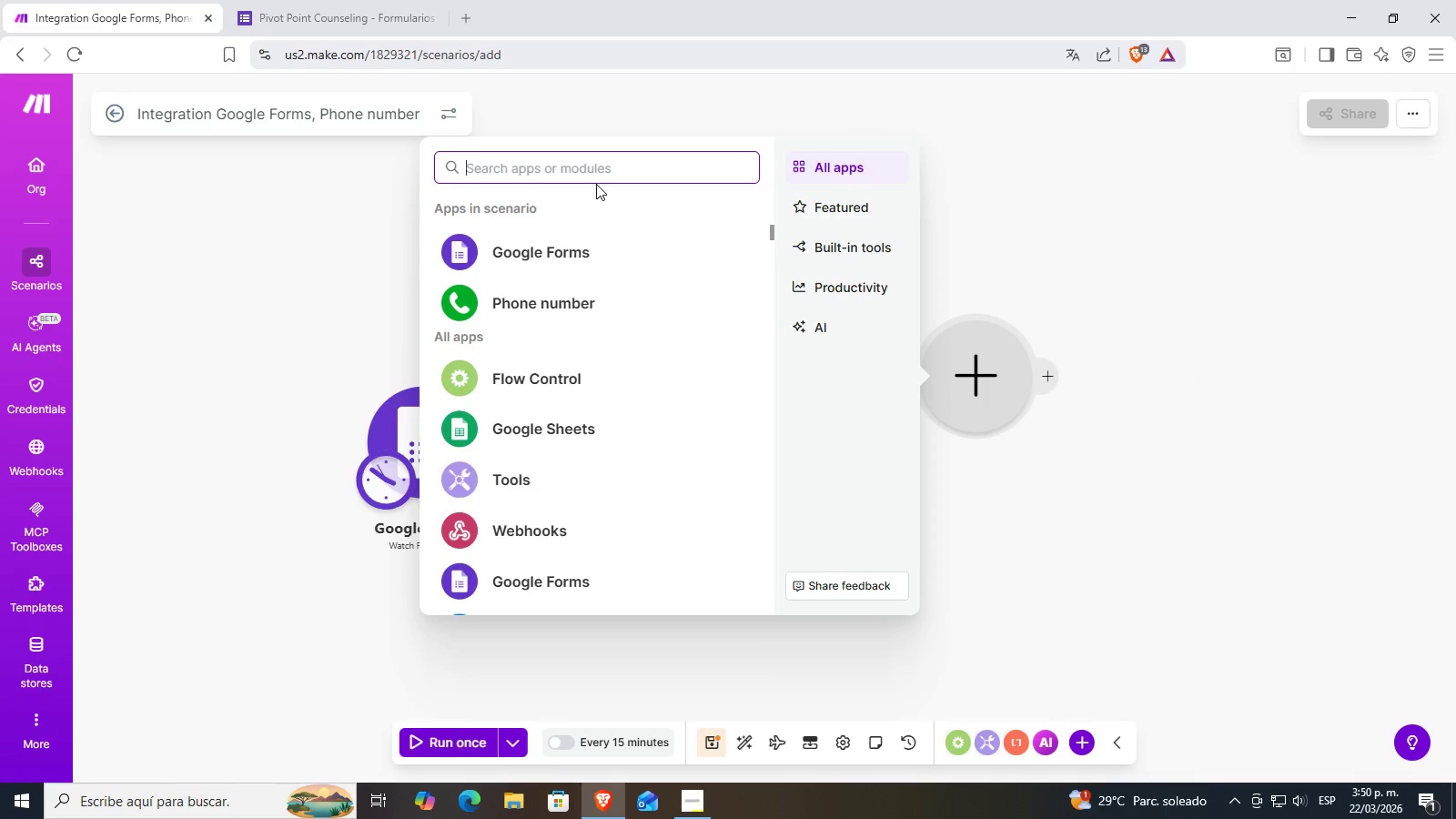 
type(router)
 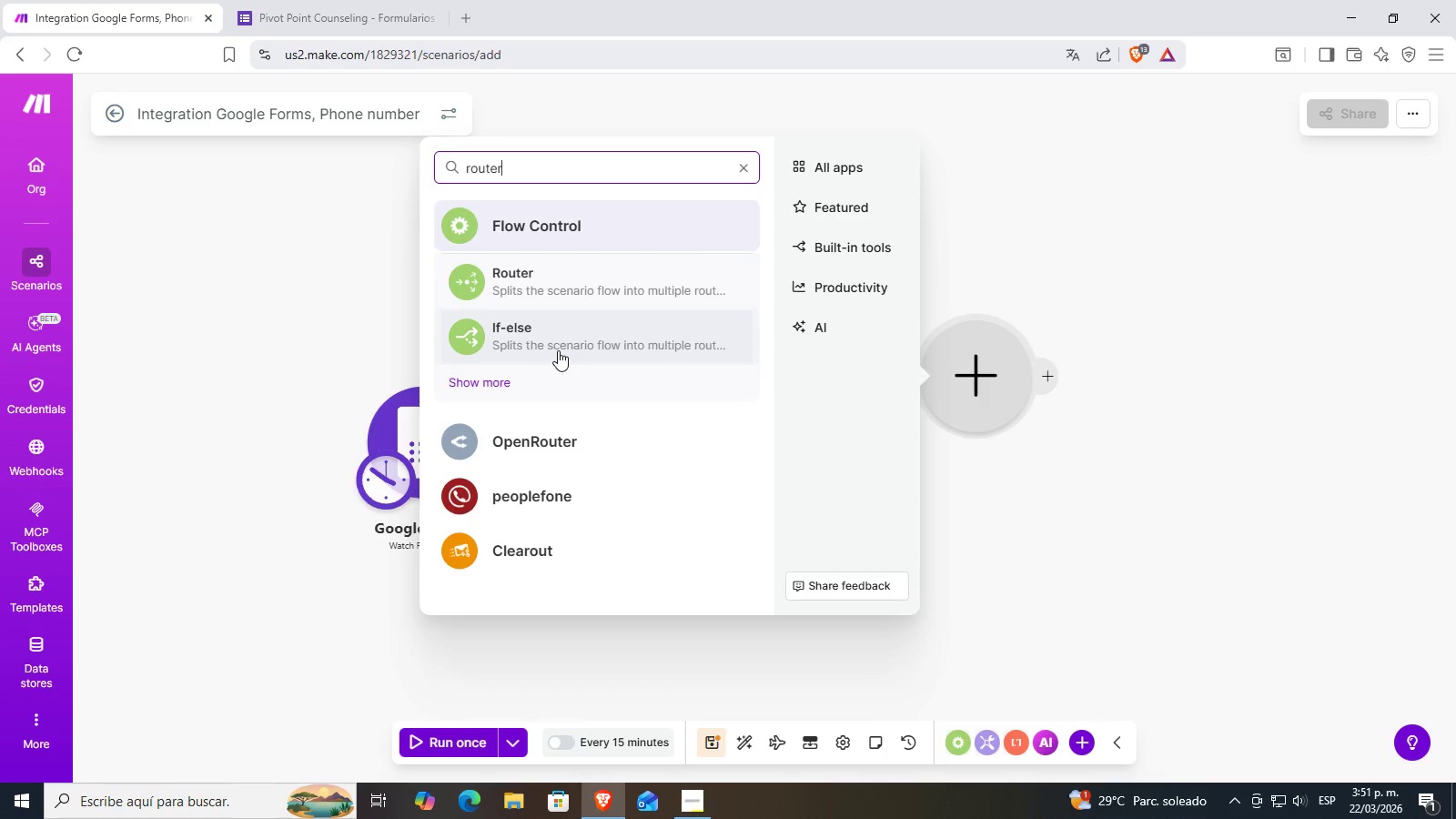 
left_click([558, 350])
 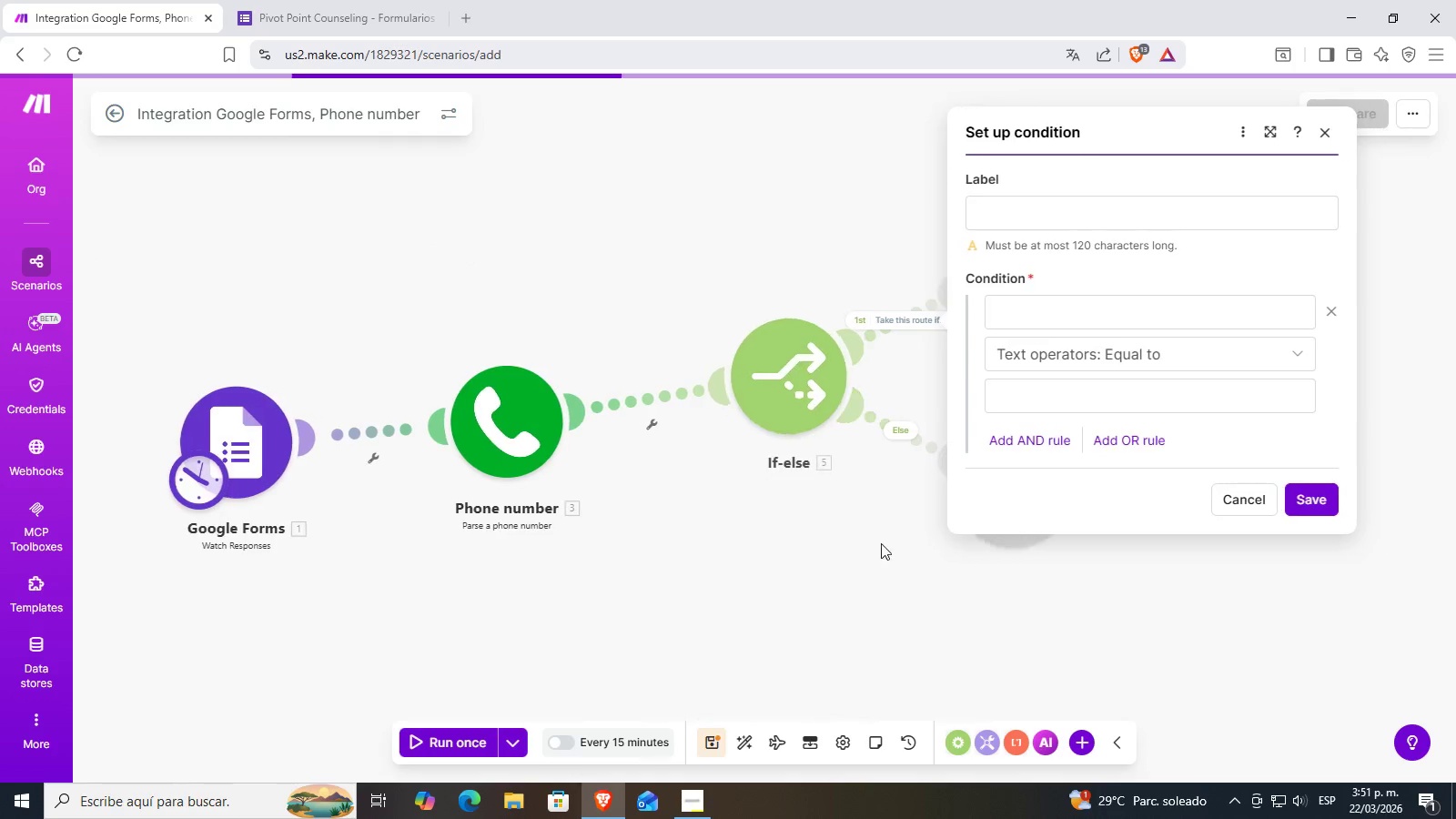 
left_click_drag(start_coordinate=[763, 533], to_coordinate=[682, 537])
 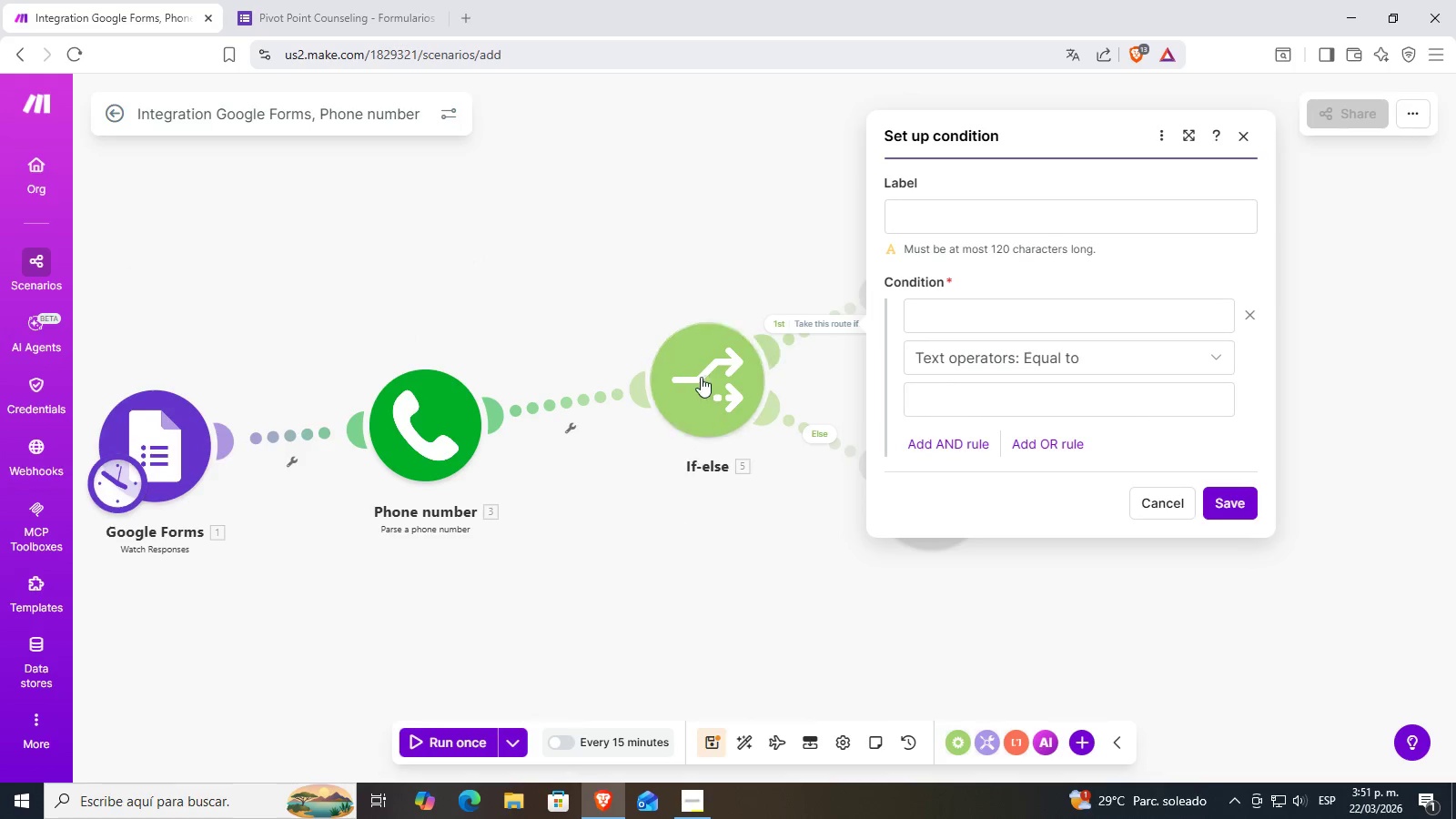 
left_click_drag(start_coordinate=[701, 376], to_coordinate=[698, 438])
 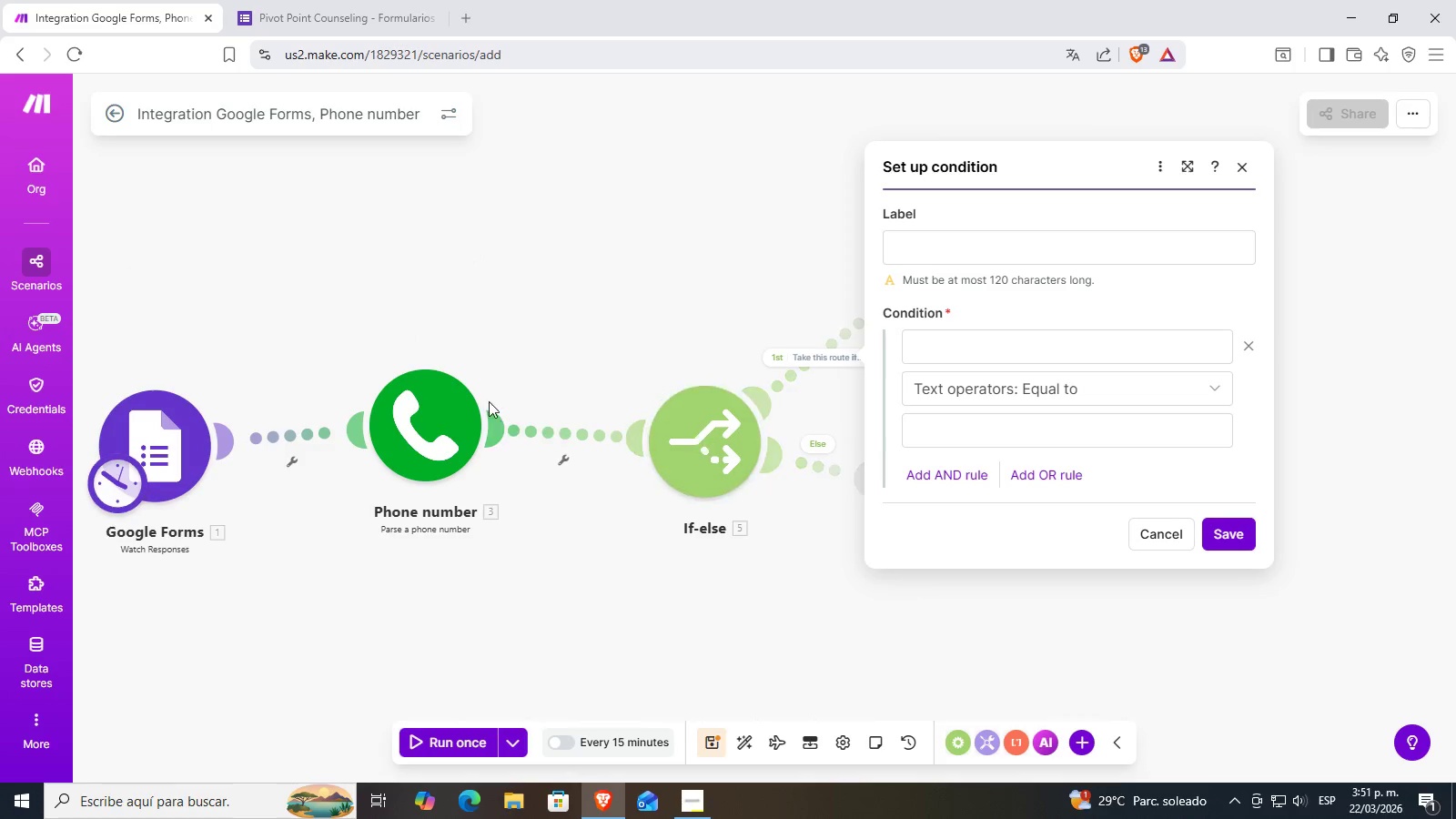 
left_click_drag(start_coordinate=[449, 430], to_coordinate=[421, 449])
 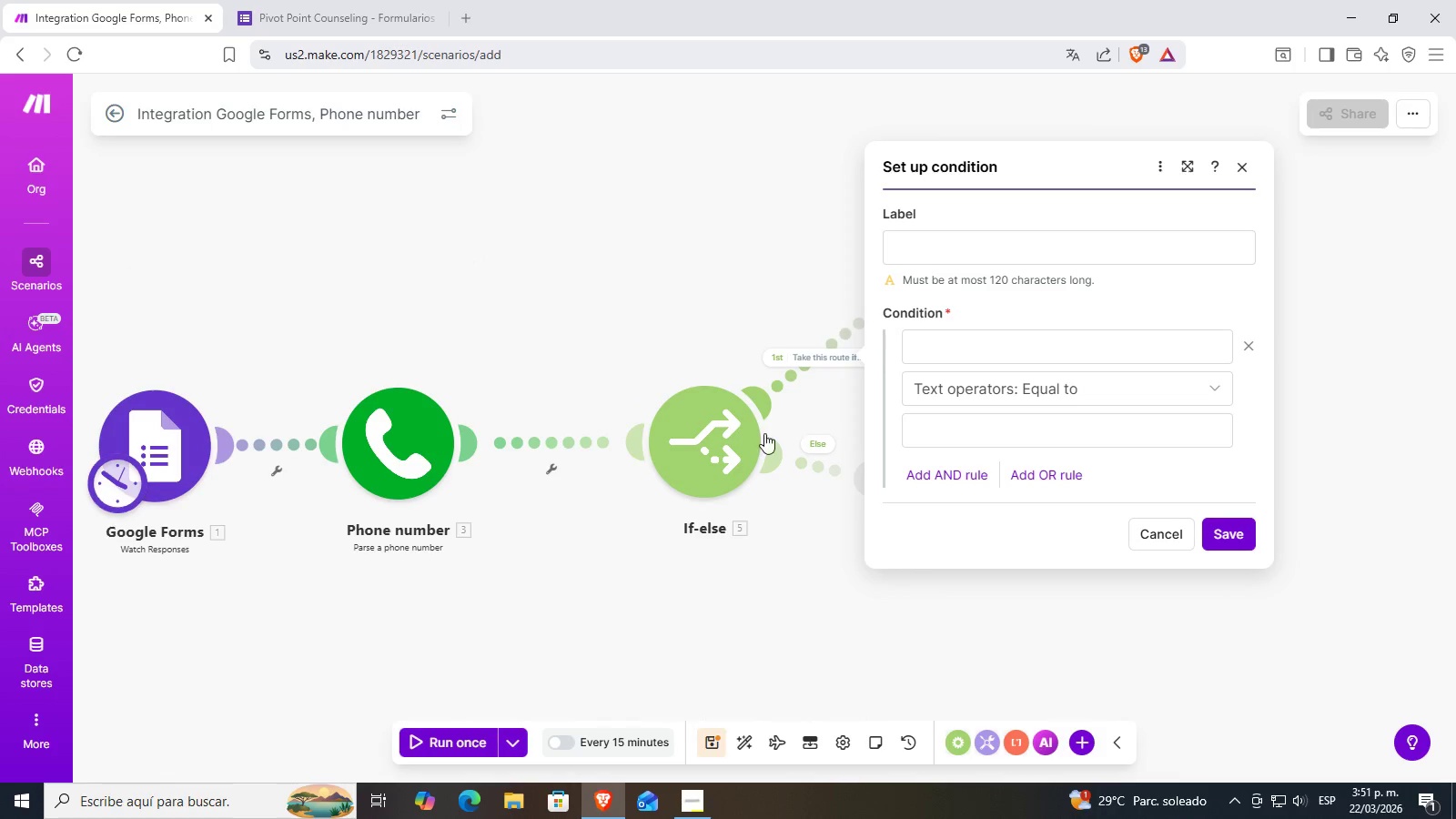 
left_click_drag(start_coordinate=[708, 438], to_coordinate=[673, 420])
 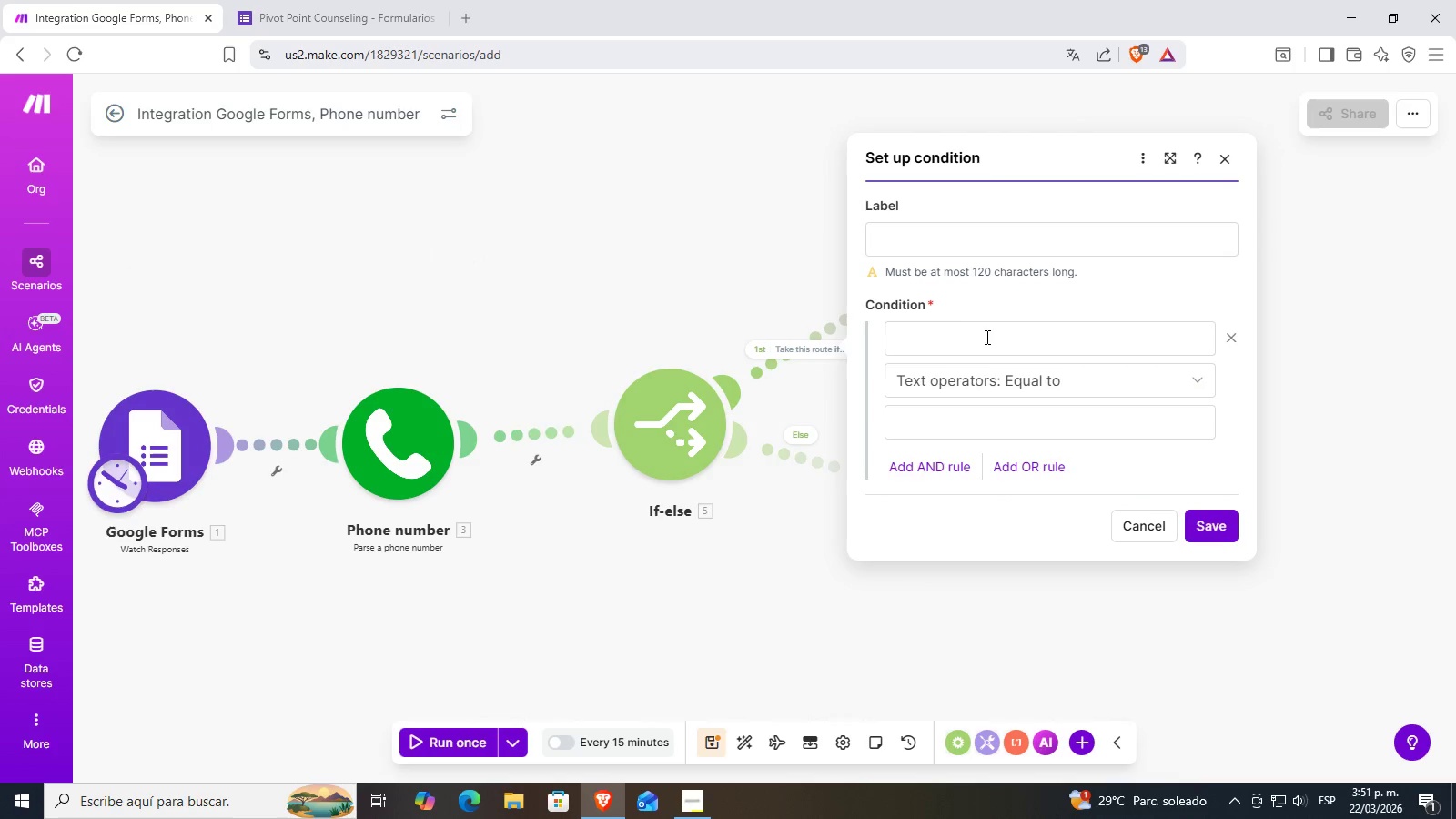 
left_click([988, 337])
 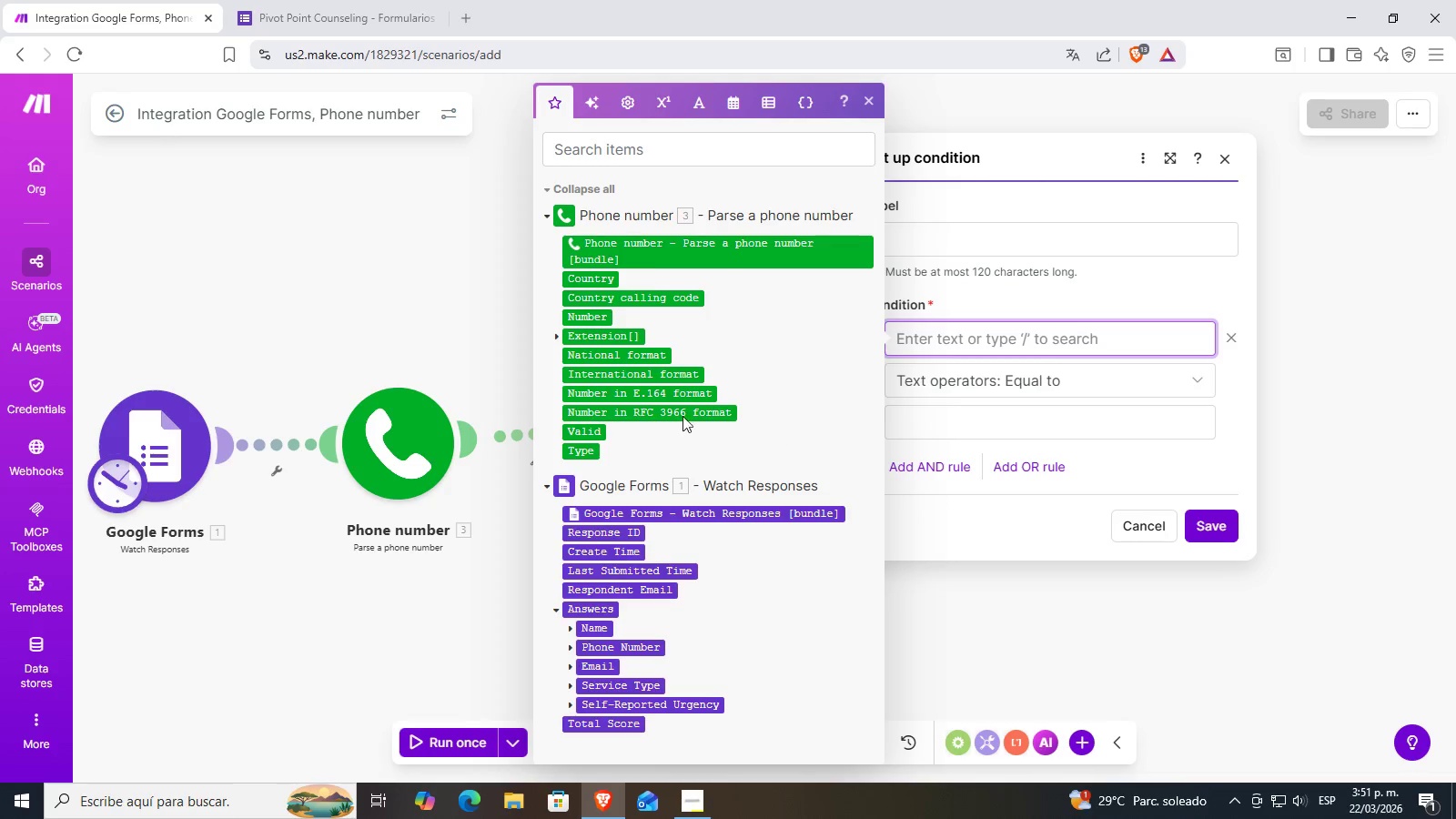 
scroll: coordinate [693, 497], scroll_direction: down, amount: 3.0
 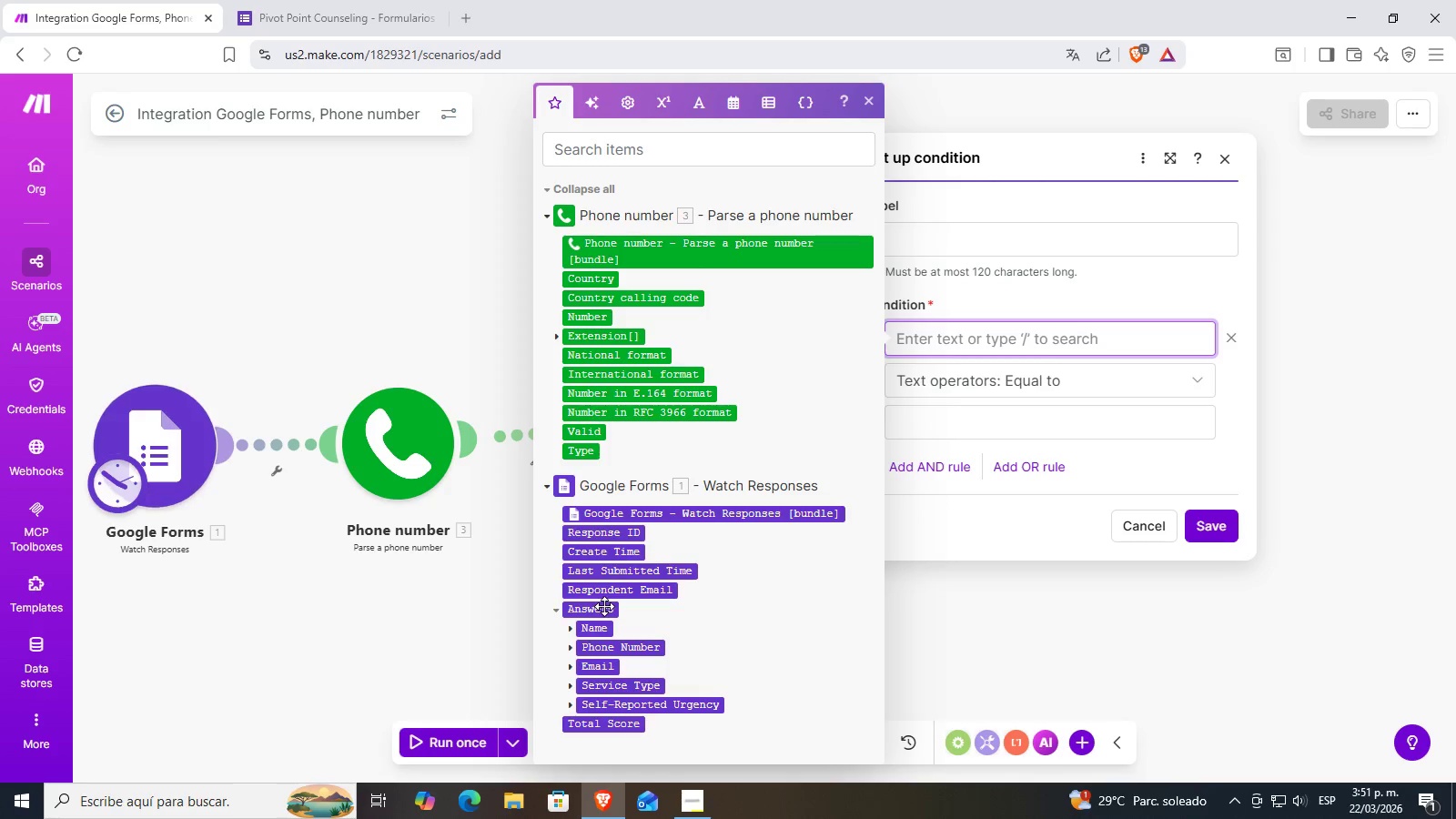 
left_click([1221, 164])
 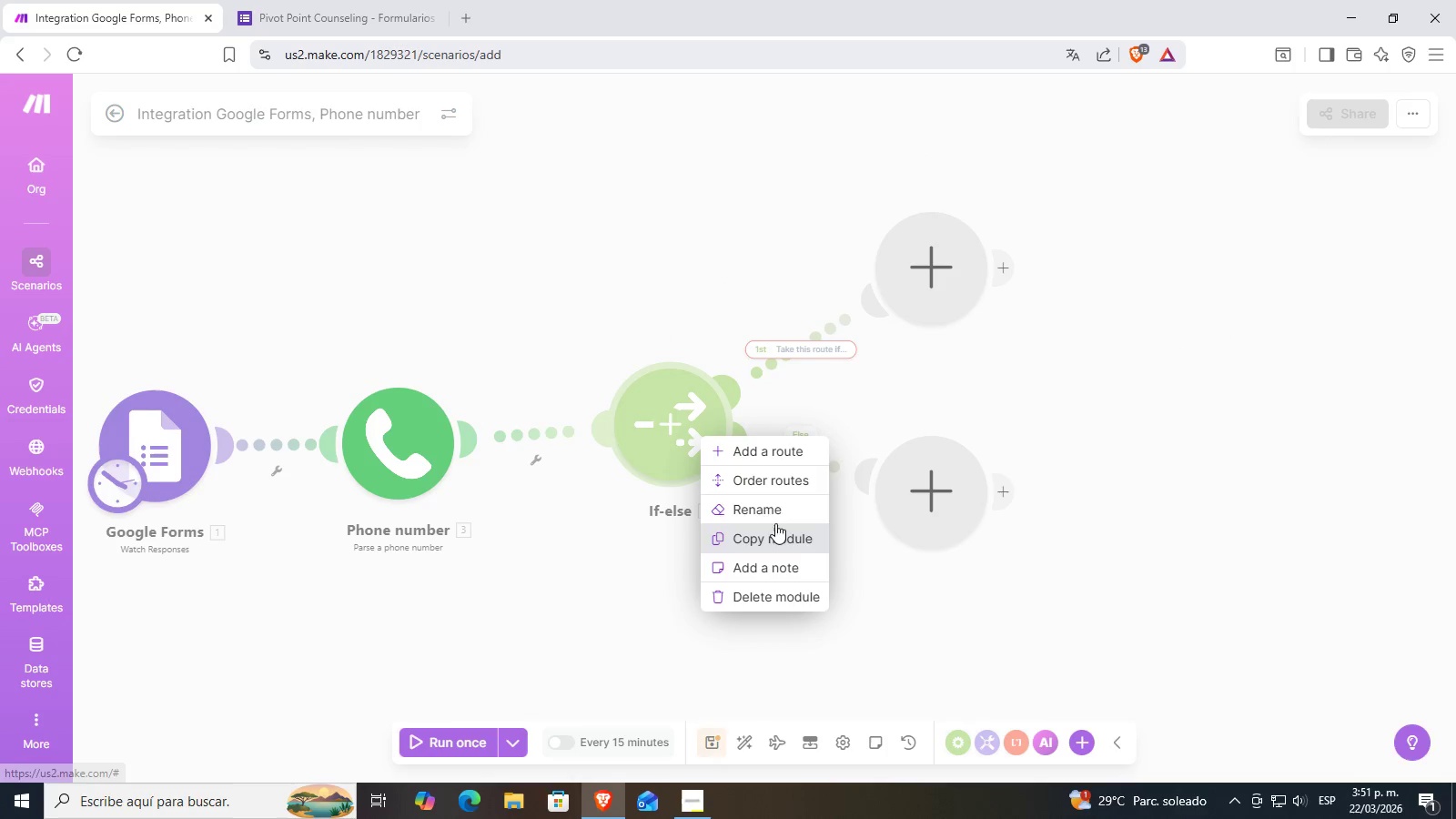 
left_click([785, 597])
 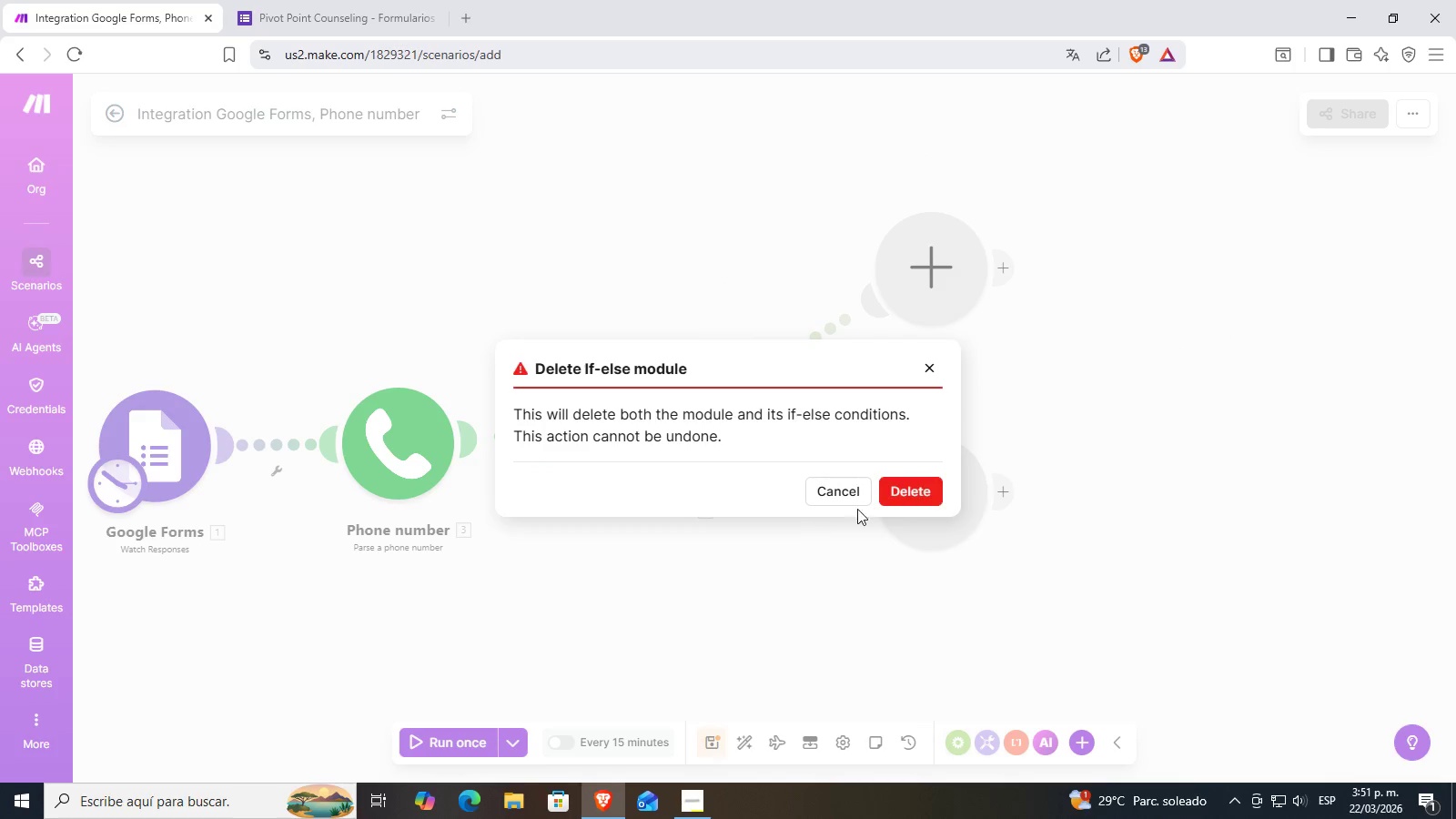 
left_click([909, 493])
 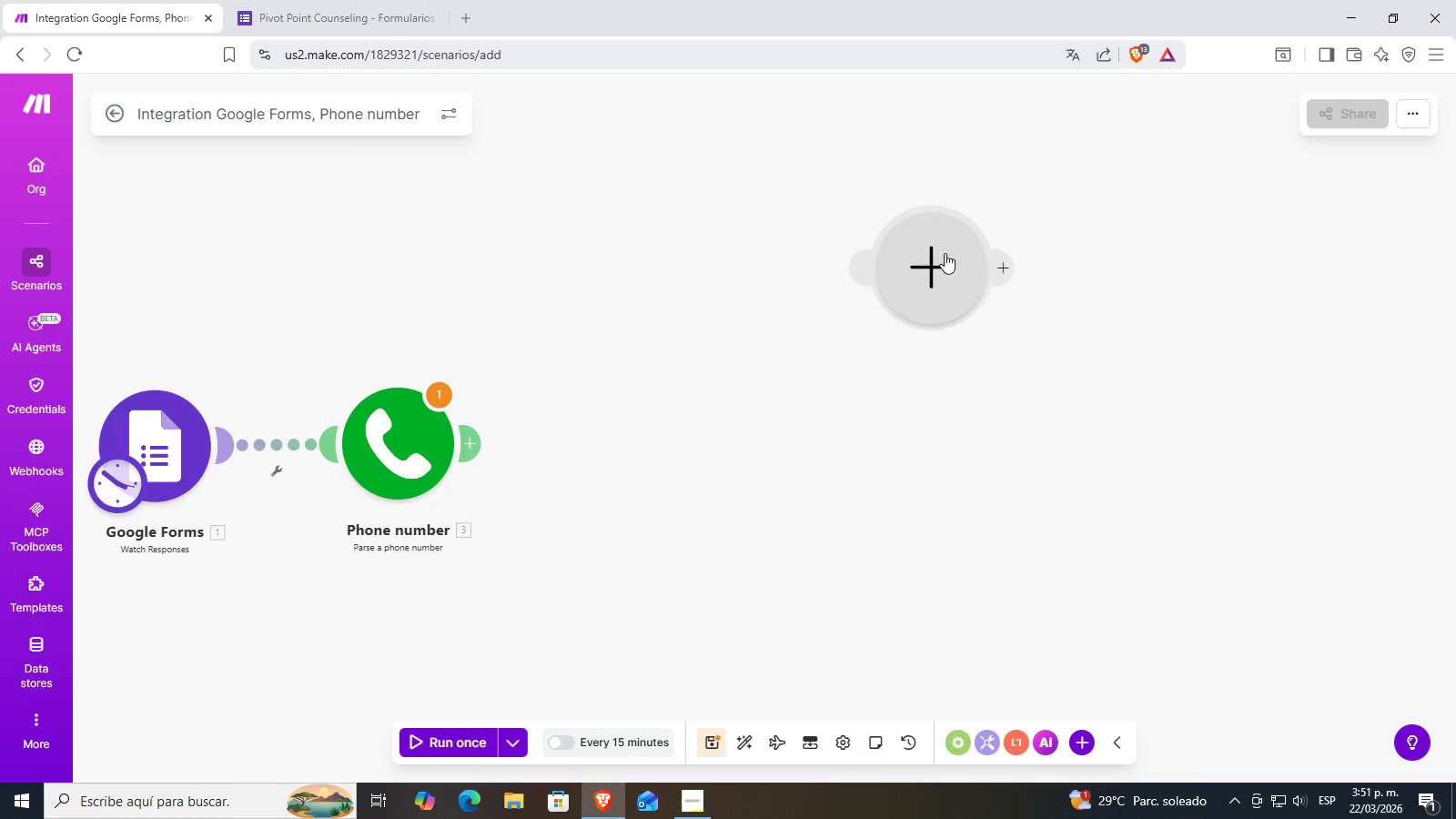 
left_click([1020, 306])
 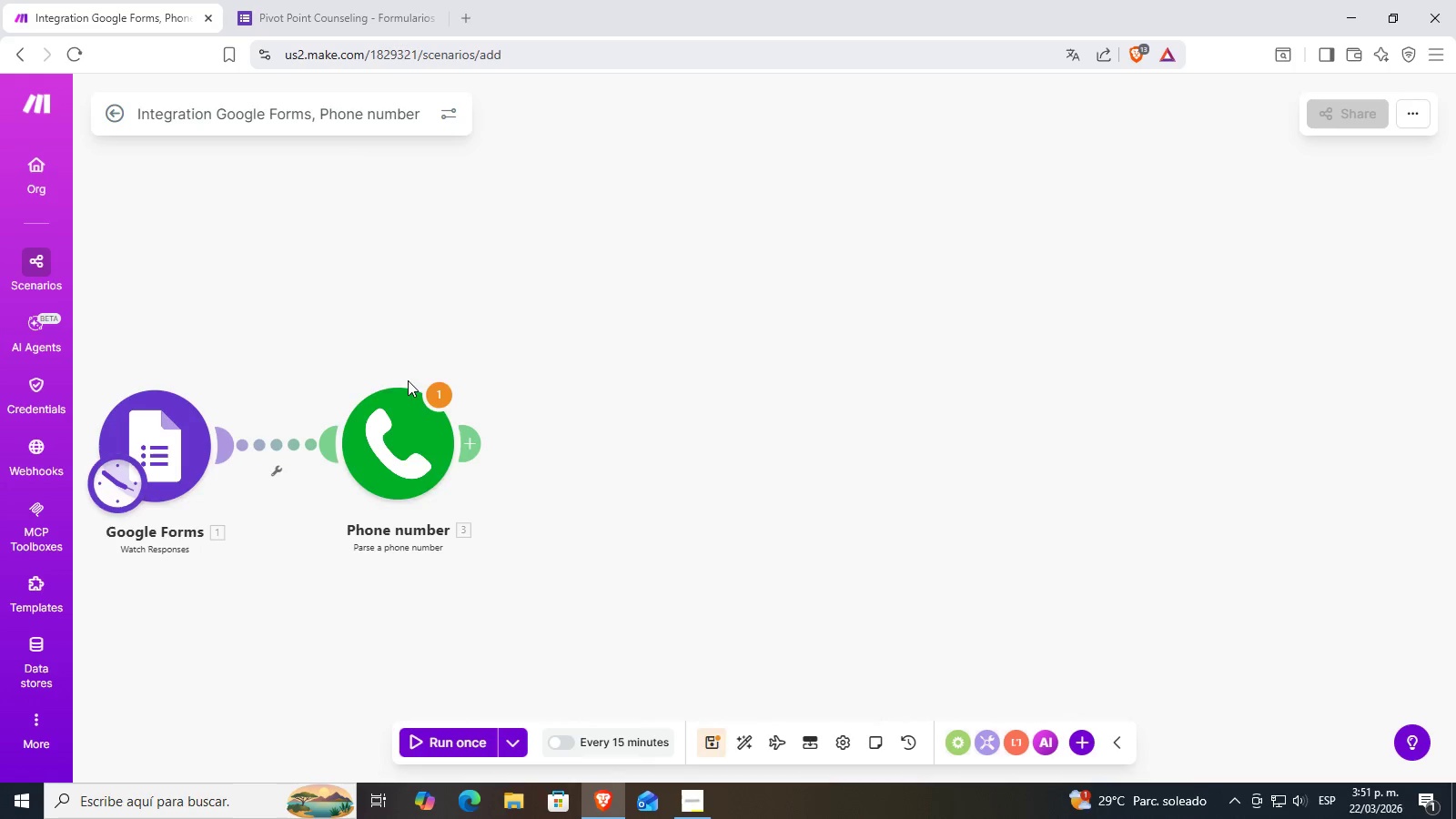 
left_click([446, 389])
 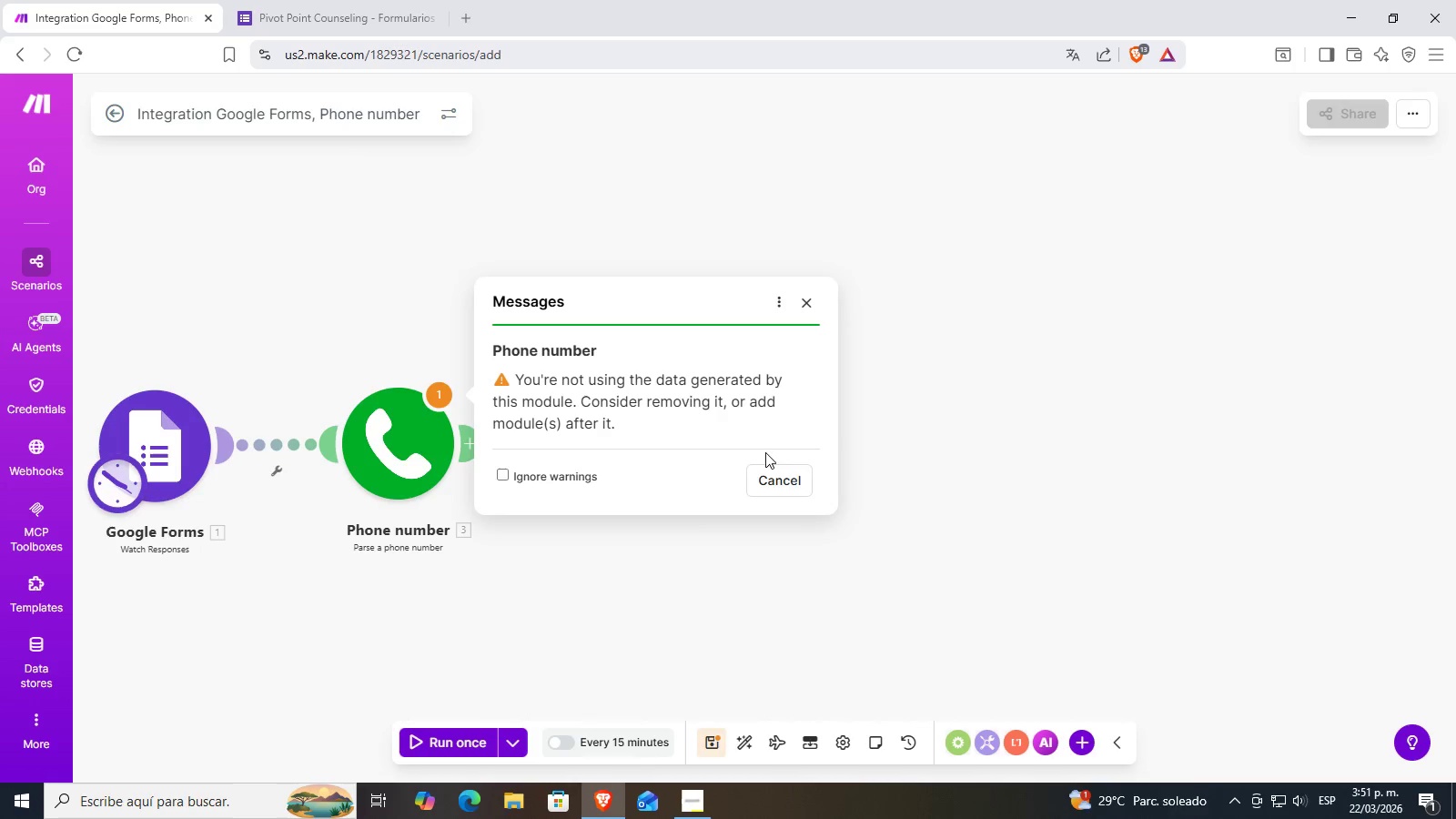 
left_click([785, 487])
 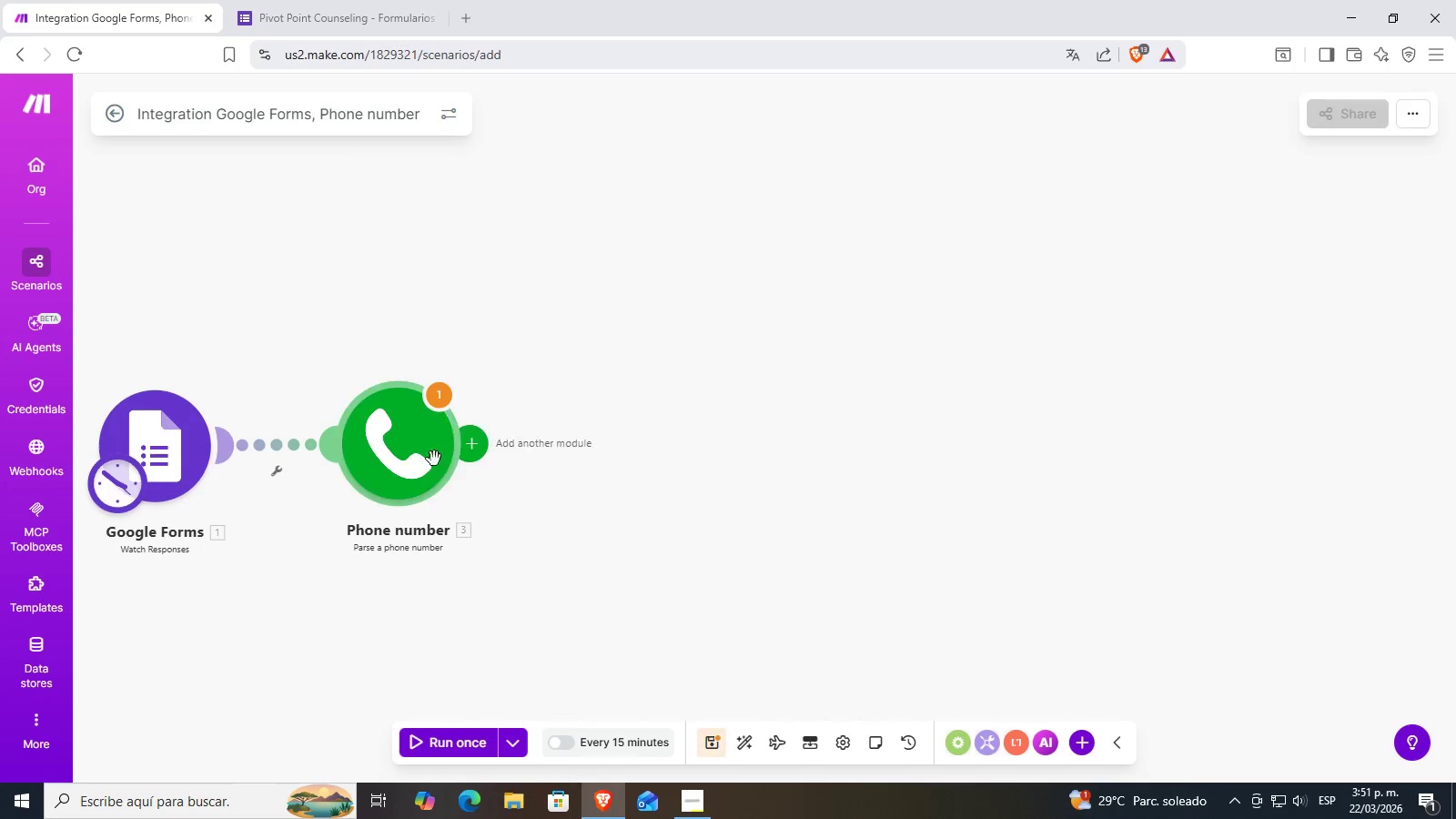 
left_click([430, 455])
 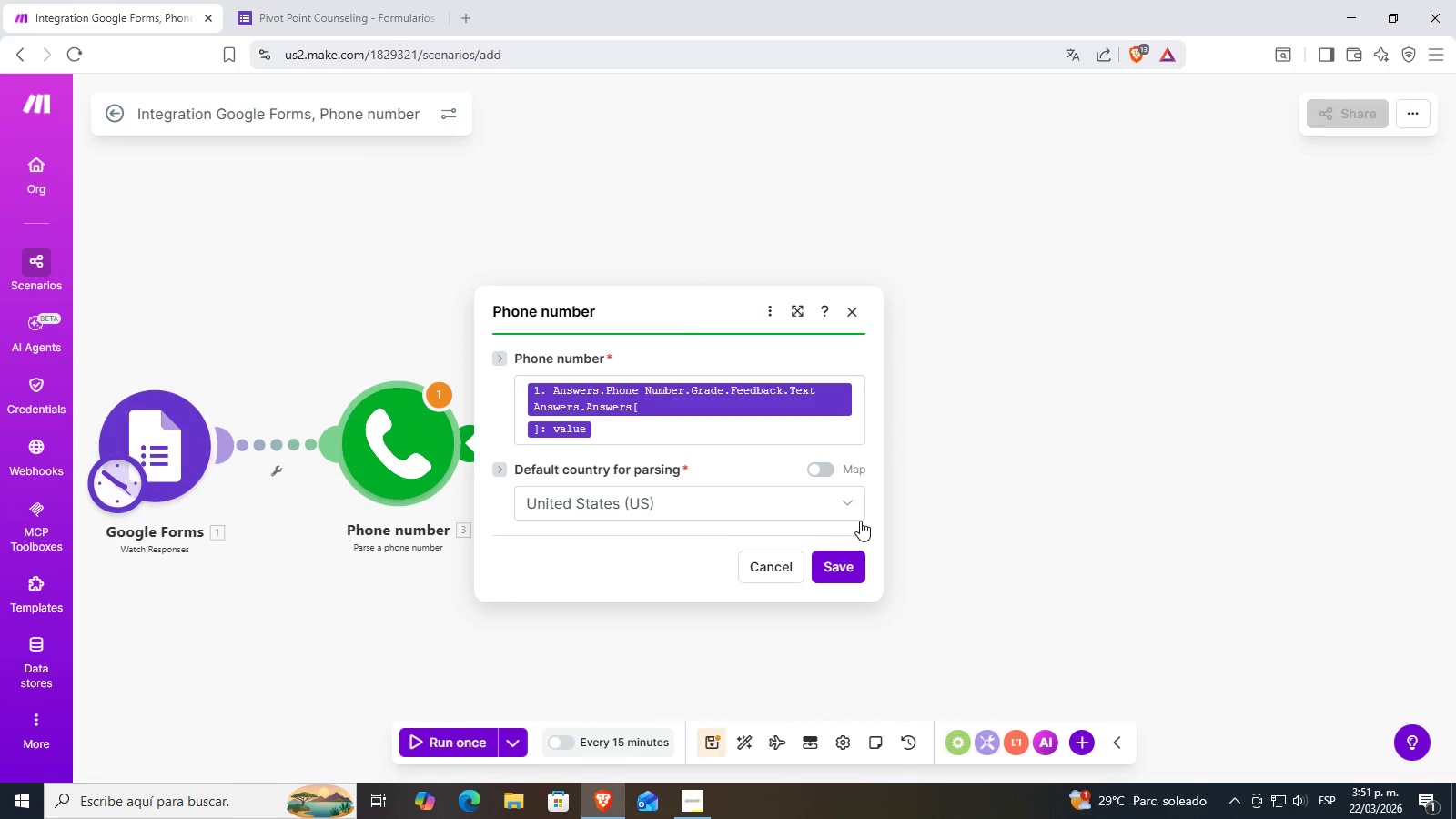 
left_click([836, 551])
 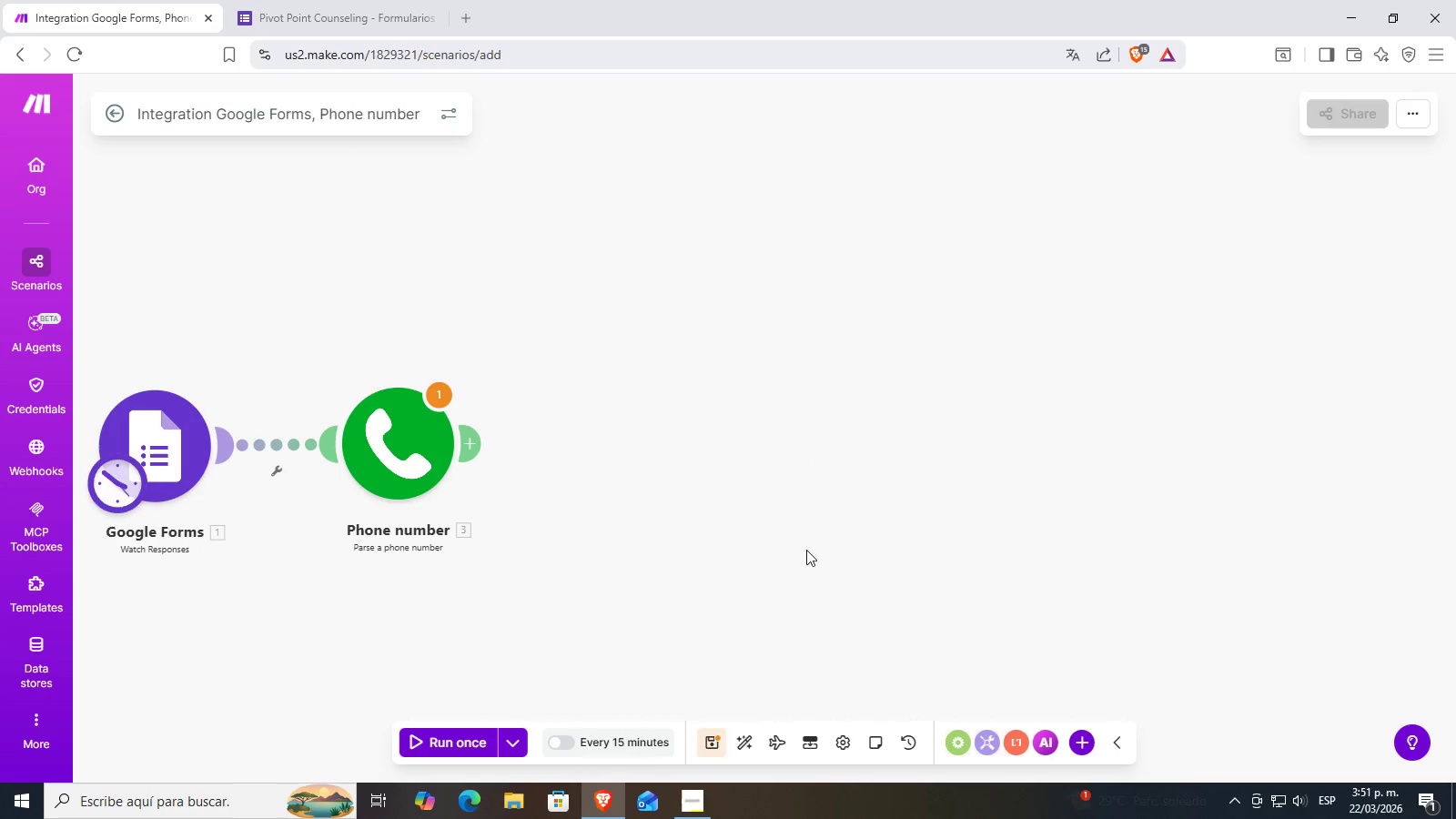 
left_click_drag(start_coordinate=[669, 525], to_coordinate=[814, 499])